 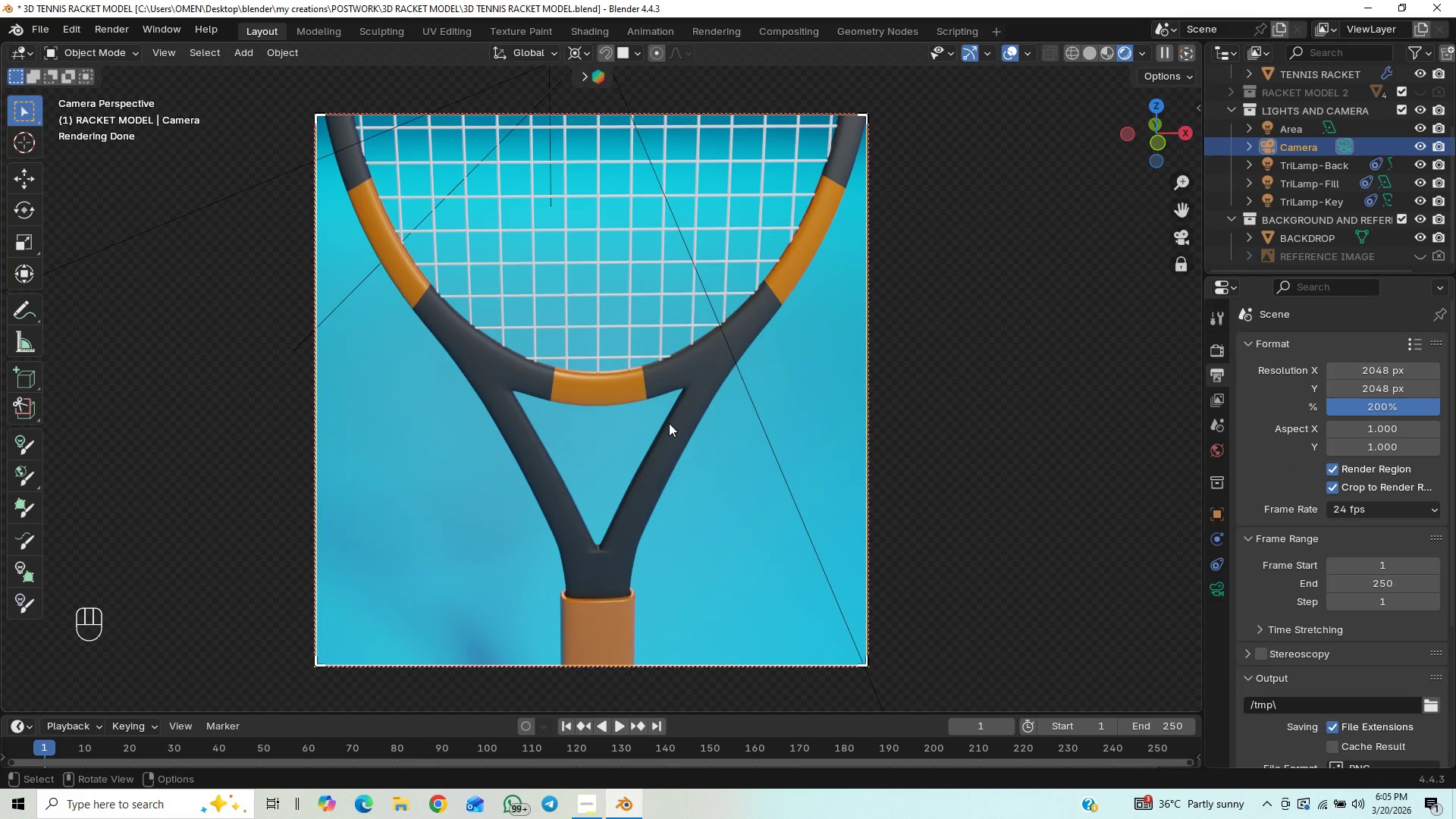 
hold_key(key=ShiftLeft, duration=1.5)
 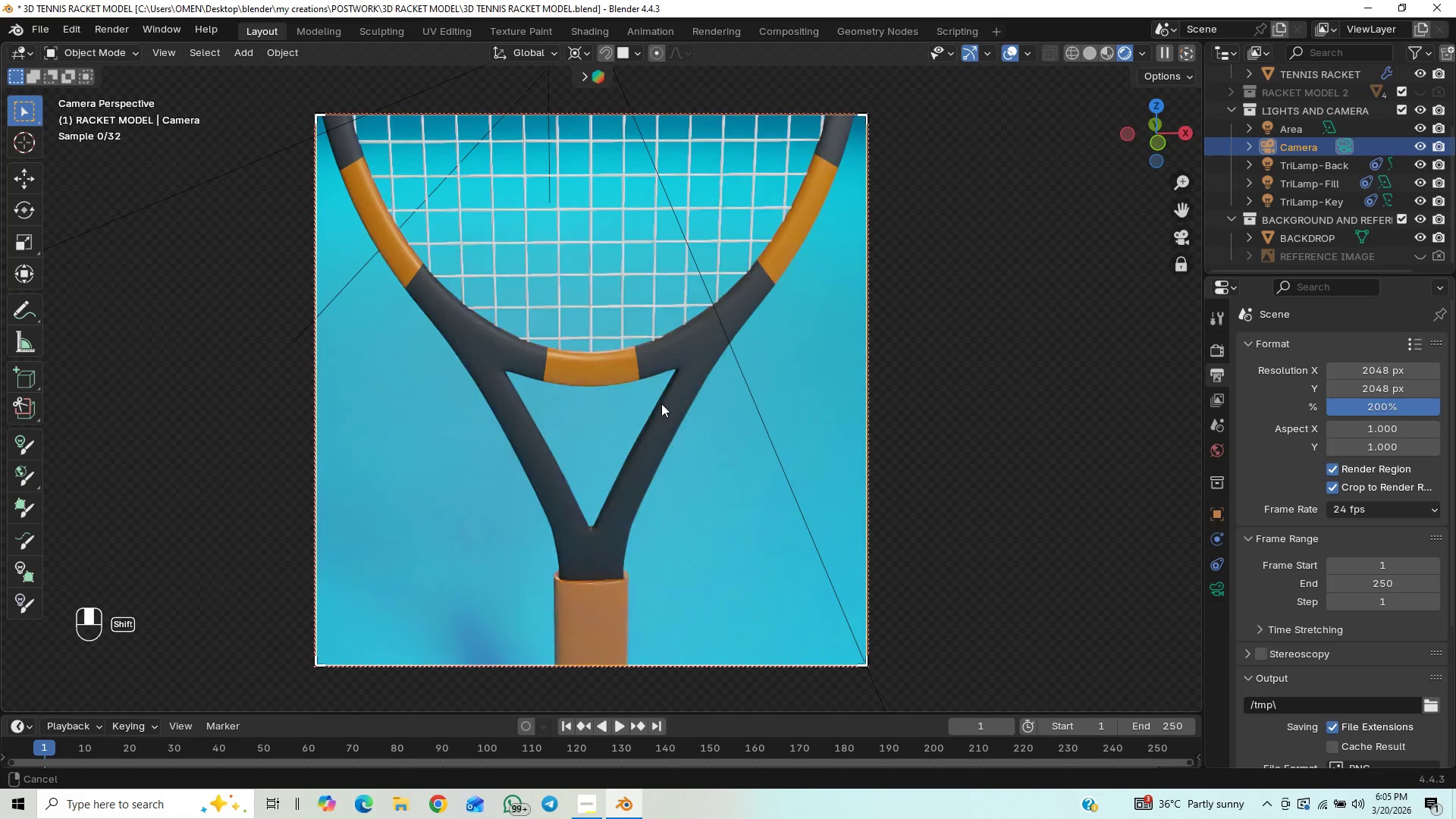 
hold_key(key=ShiftLeft, duration=1.52)
 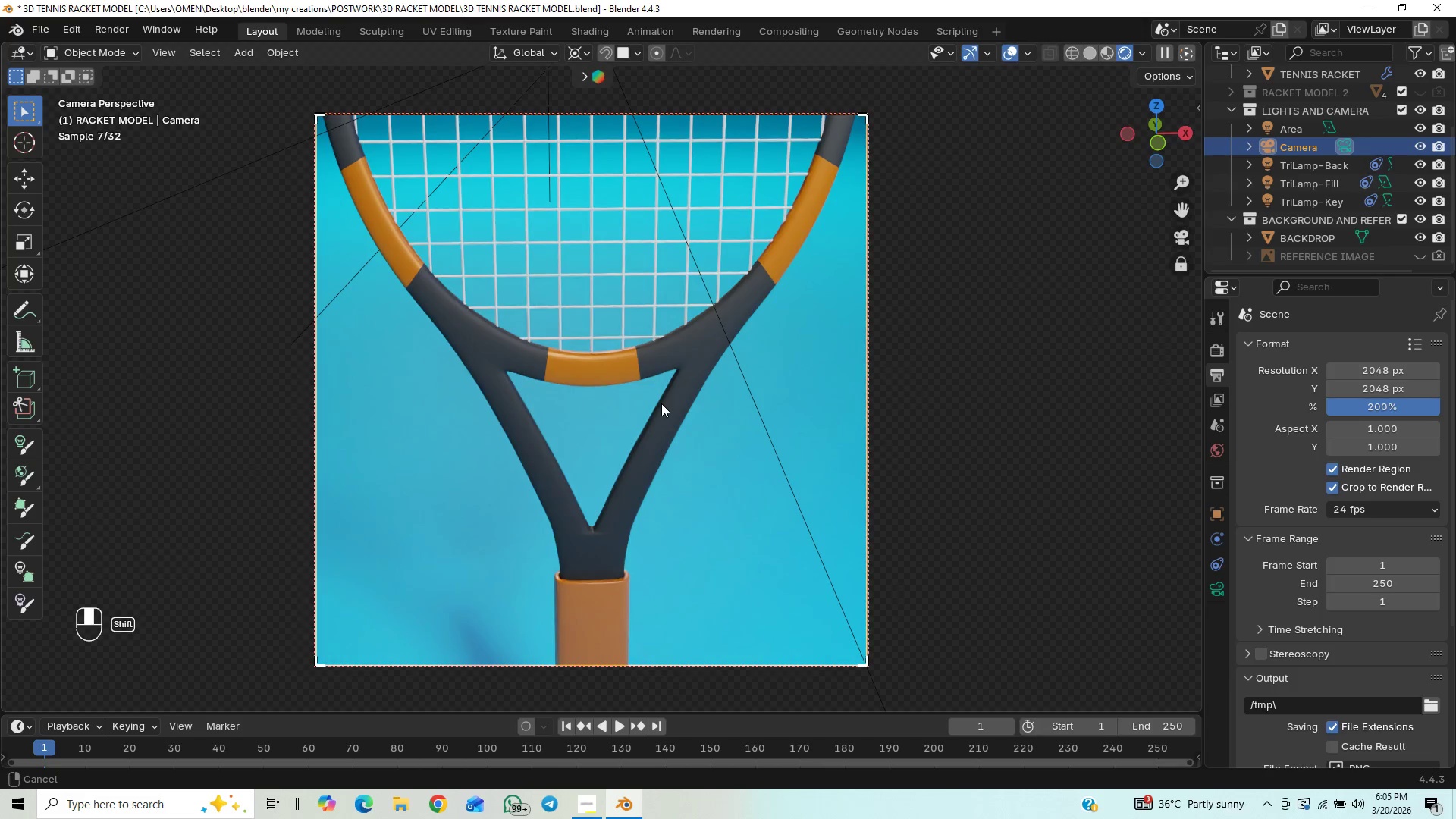 
hold_key(key=ShiftLeft, duration=1.44)
 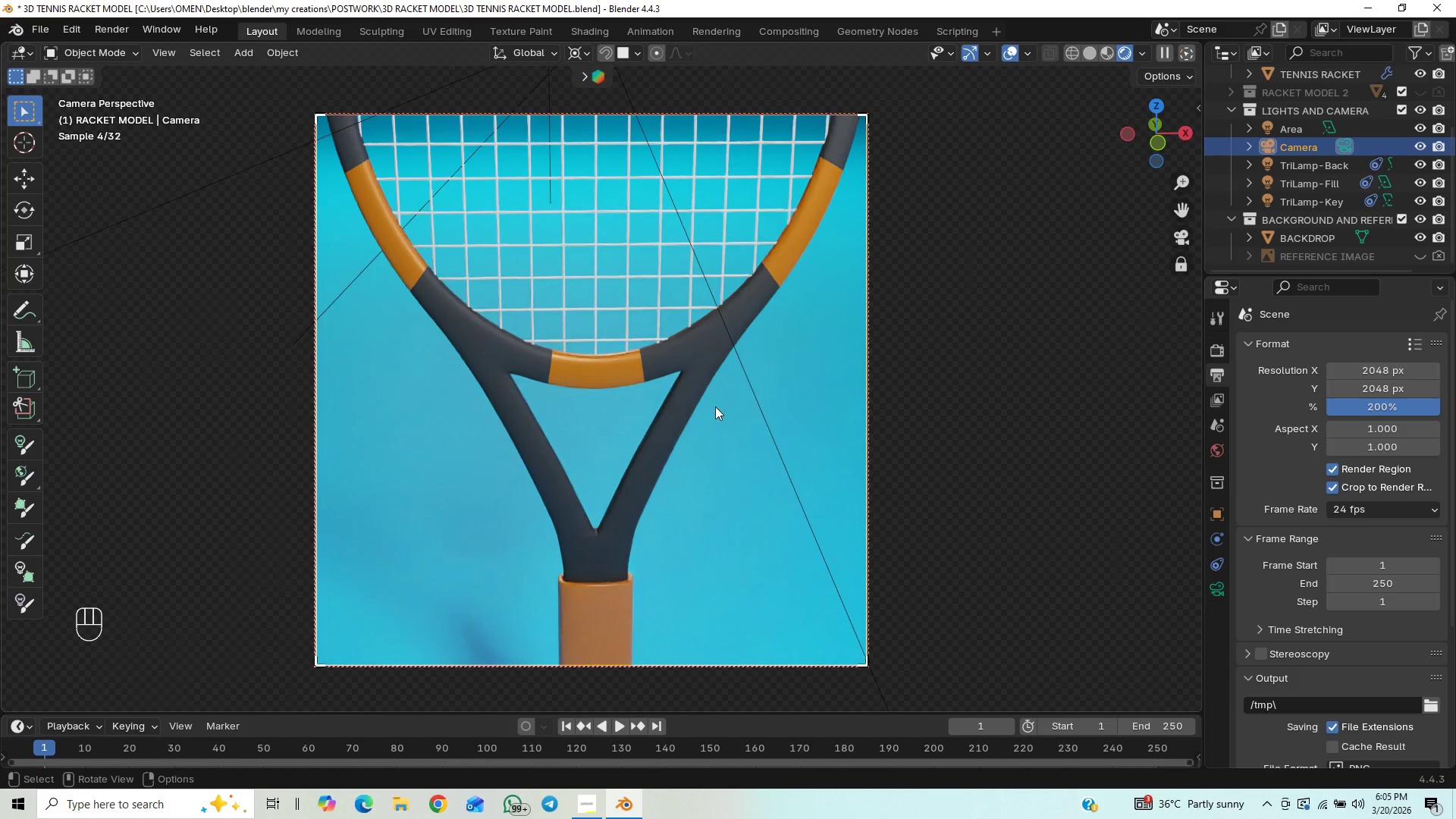 
scroll: coordinate [717, 406], scroll_direction: down, amount: 3.0
 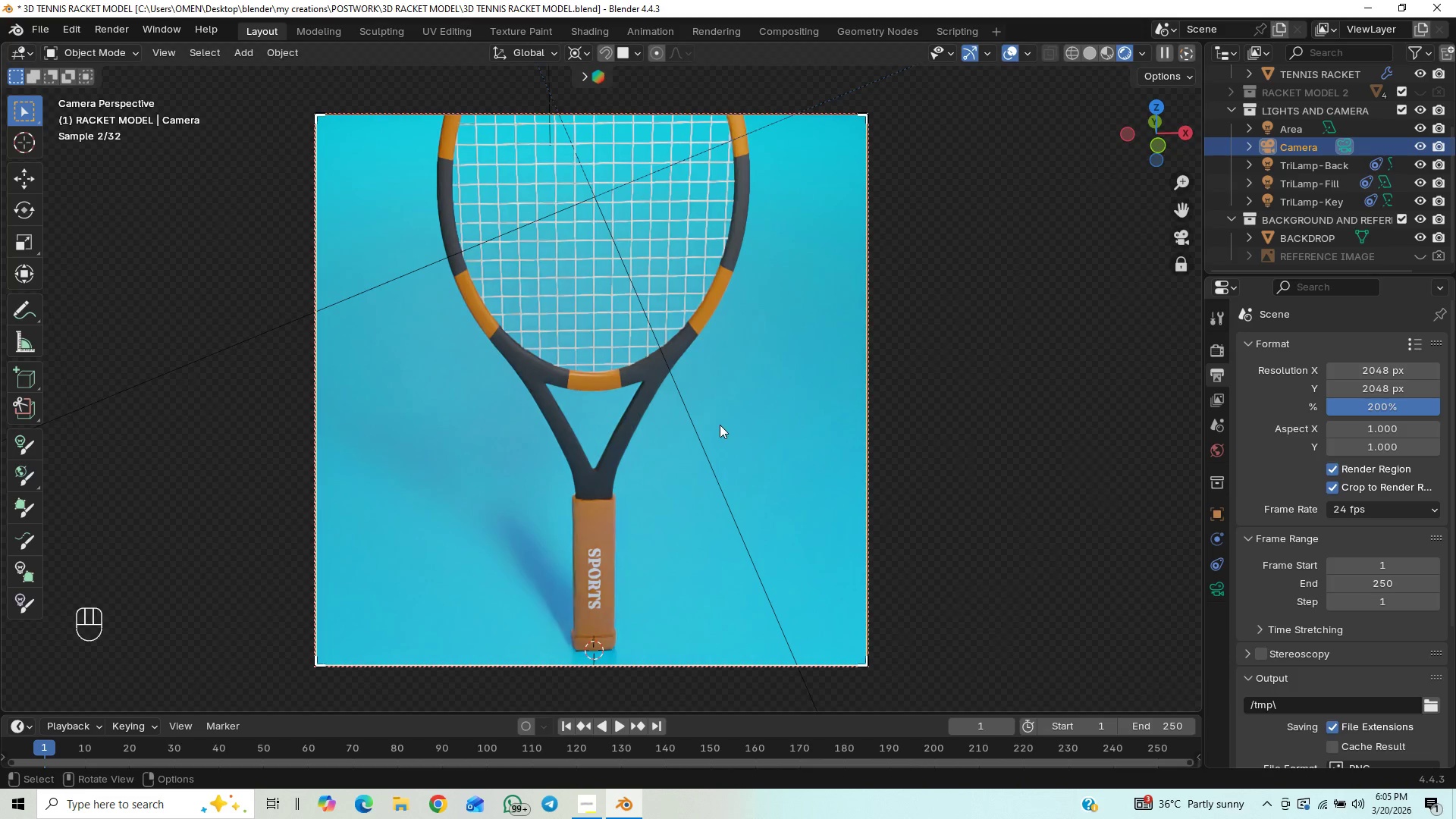 
hold_key(key=ShiftLeft, duration=1.5)
 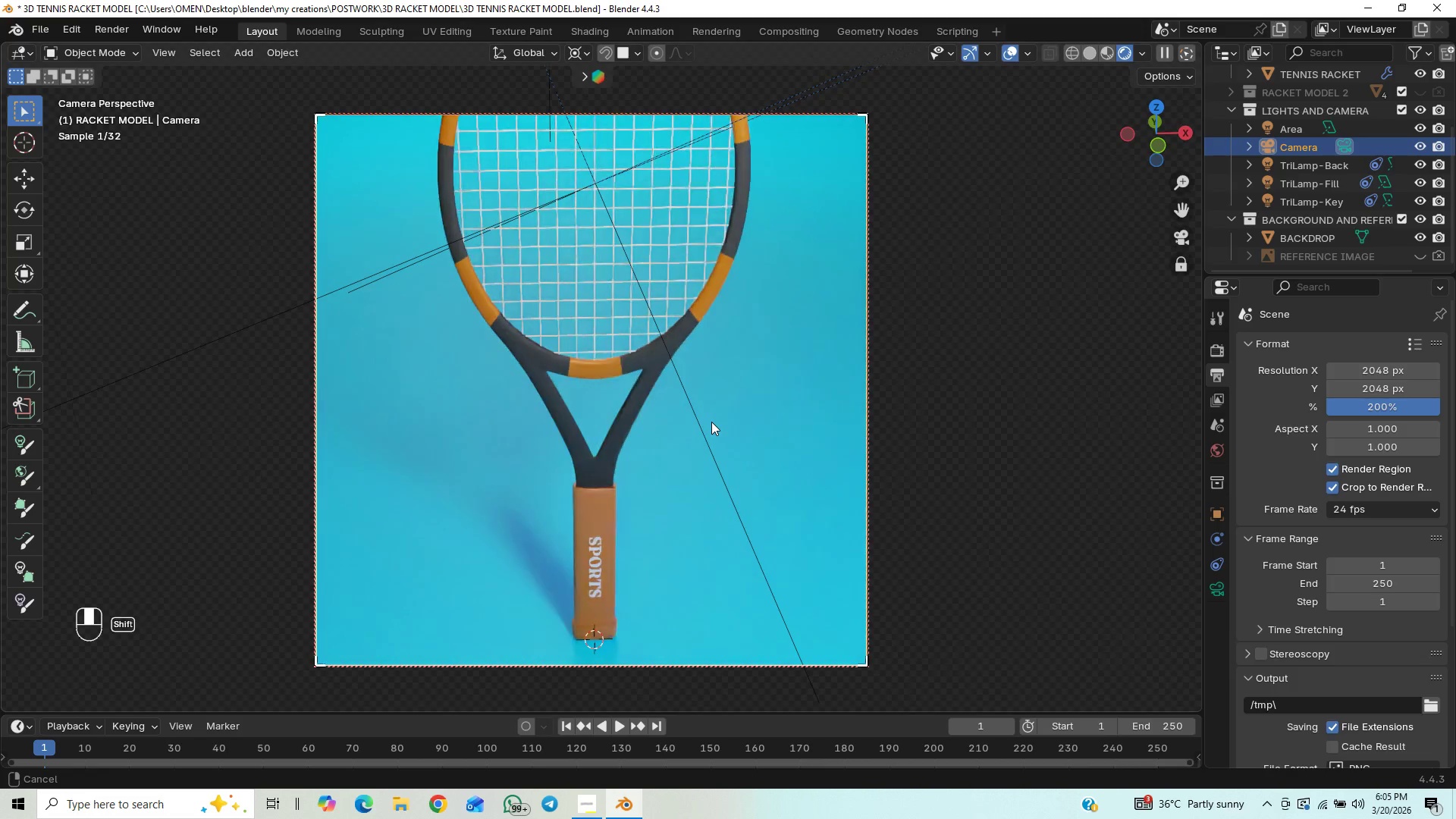 
hold_key(key=ShiftLeft, duration=0.77)
 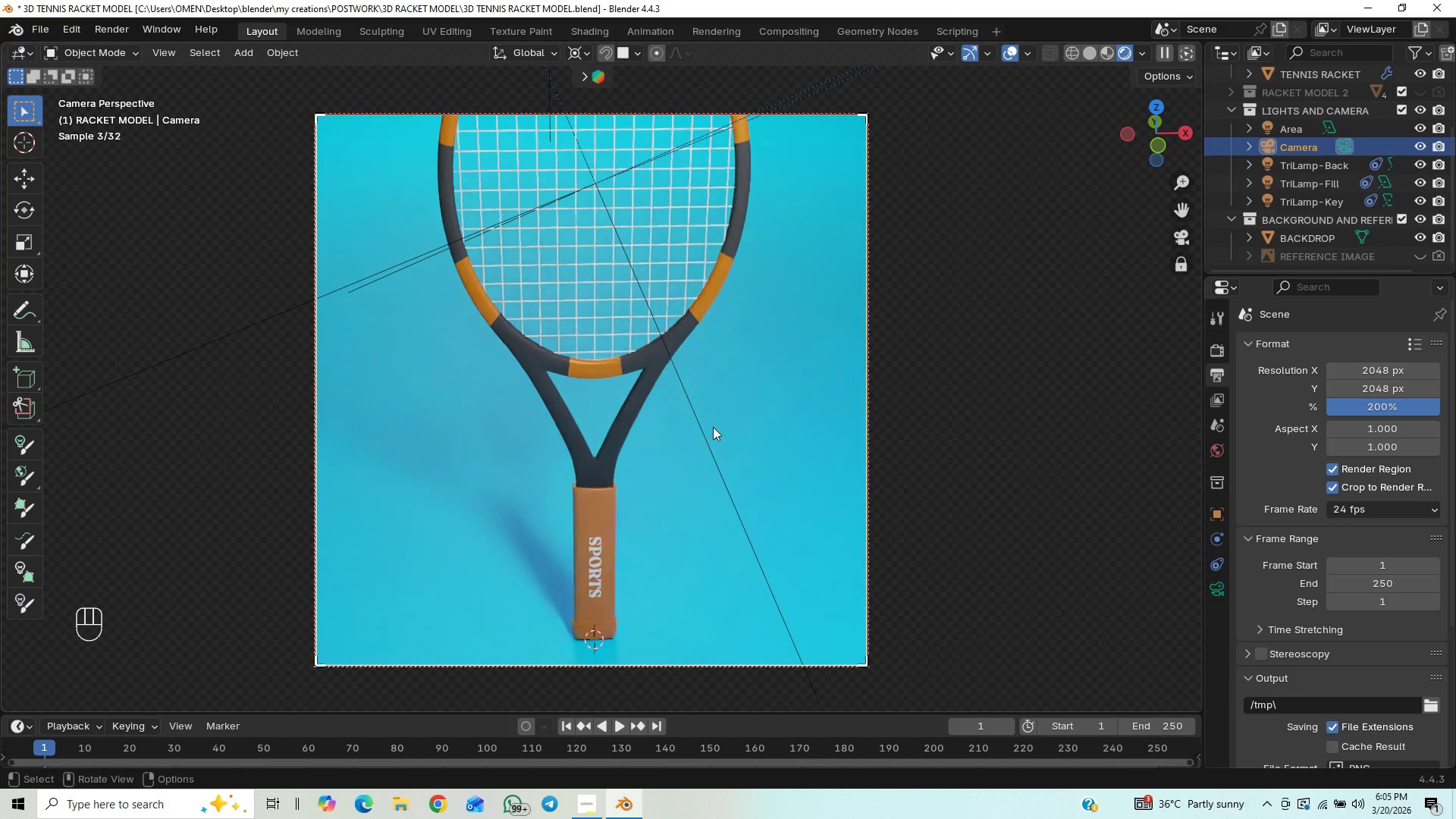 
hold_key(key=ControlLeft, duration=1.08)
 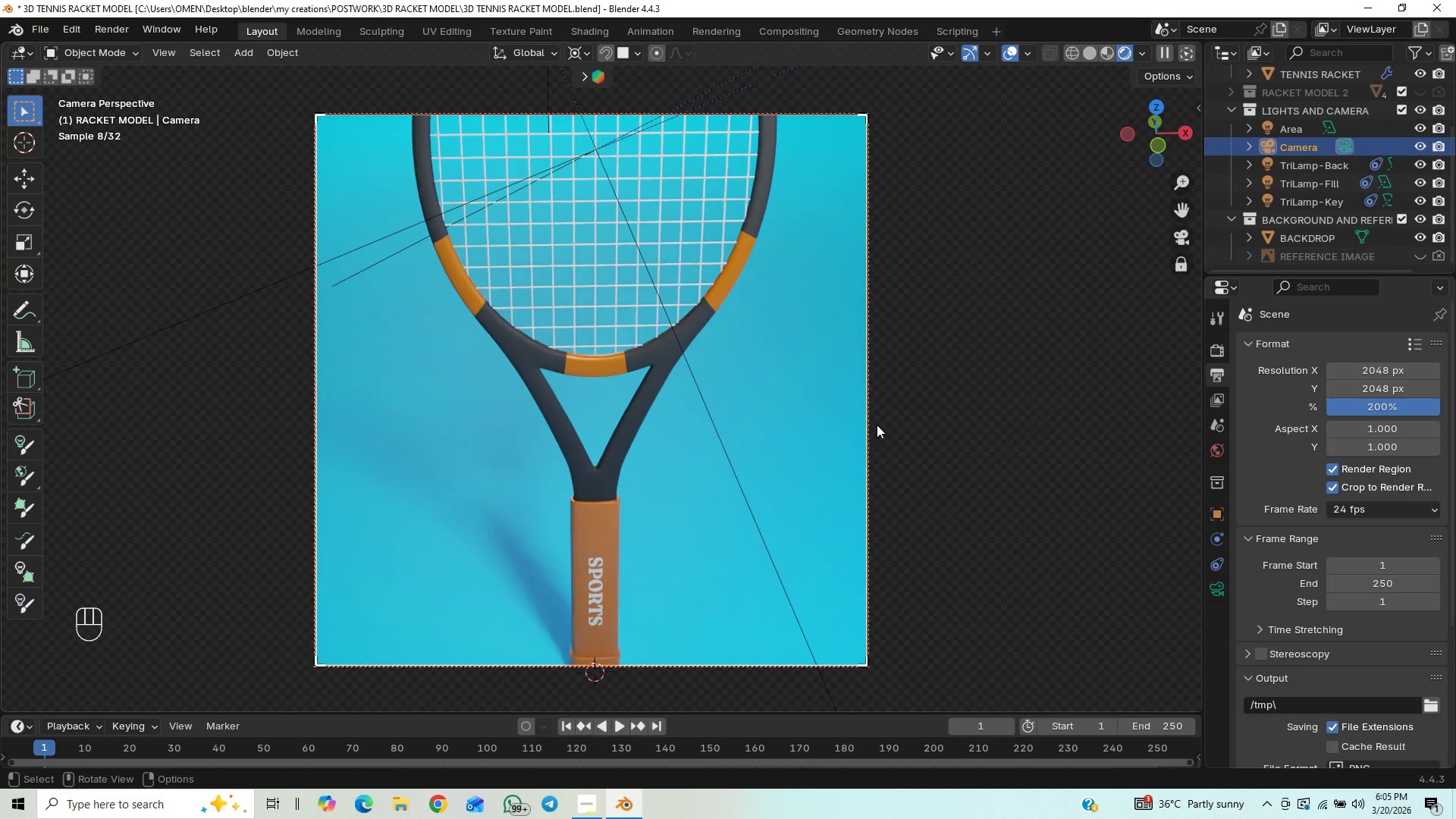 
left_click([869, 433])
 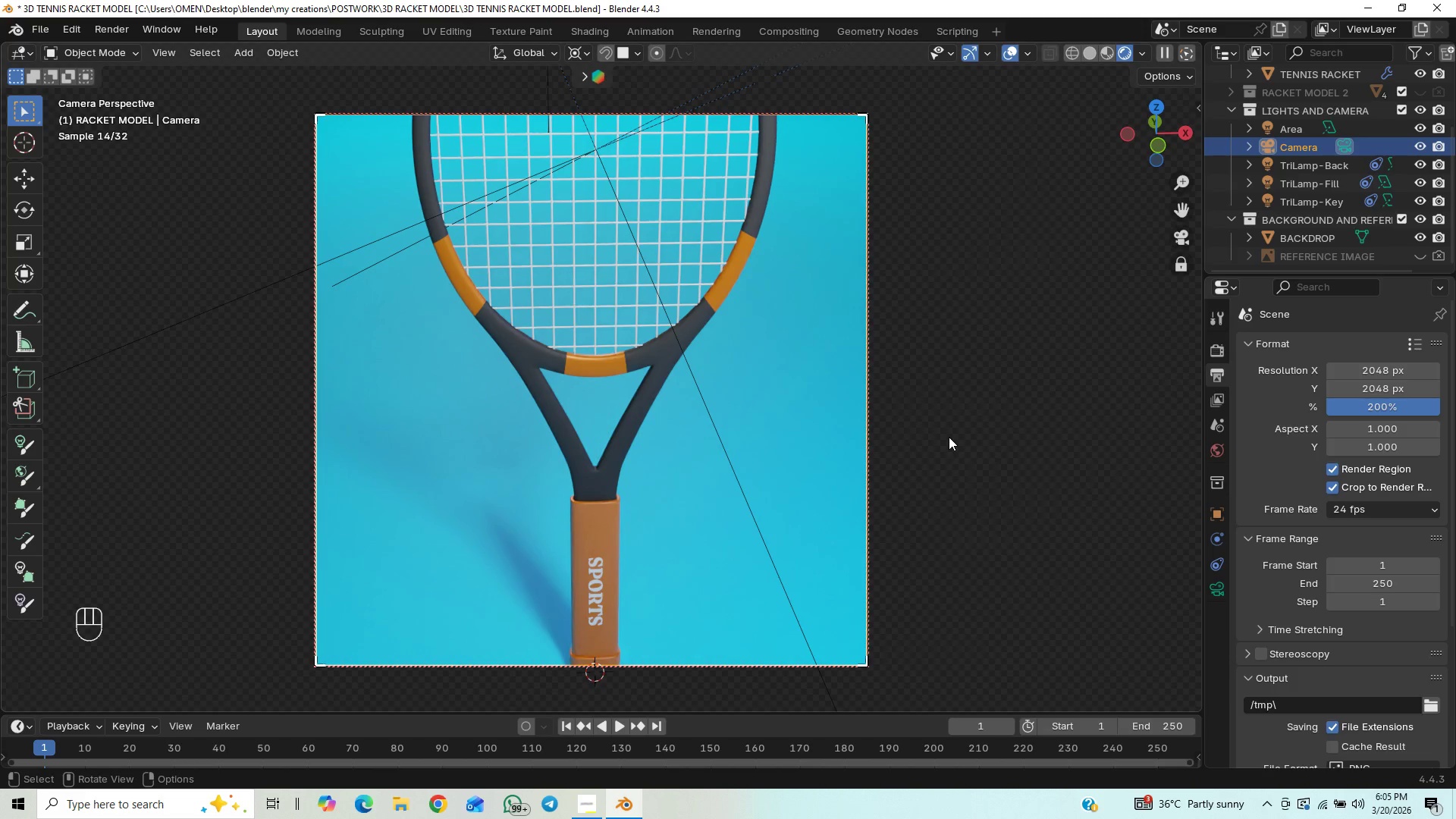 
type(gz)
 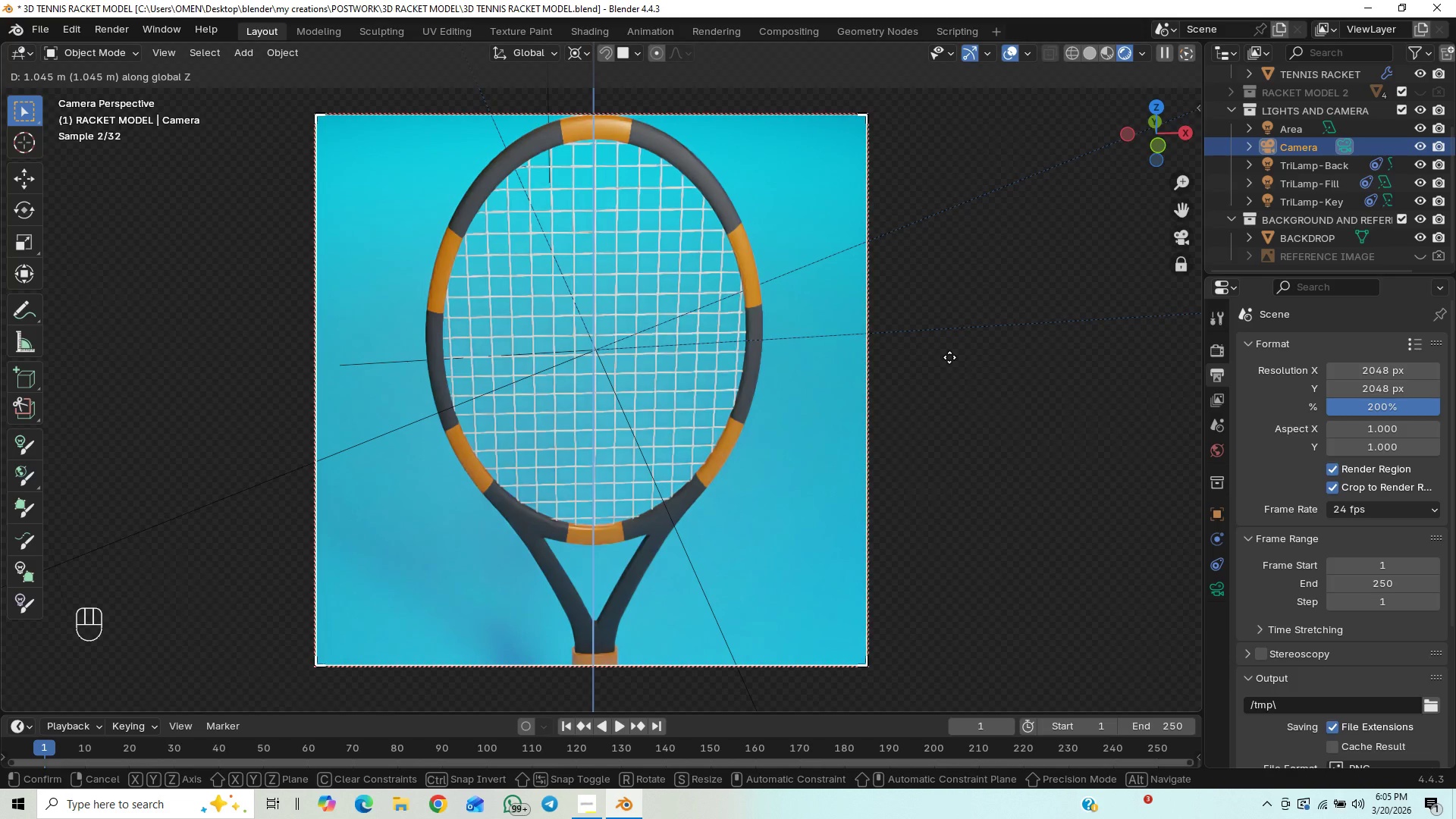 
wait(25.64)
 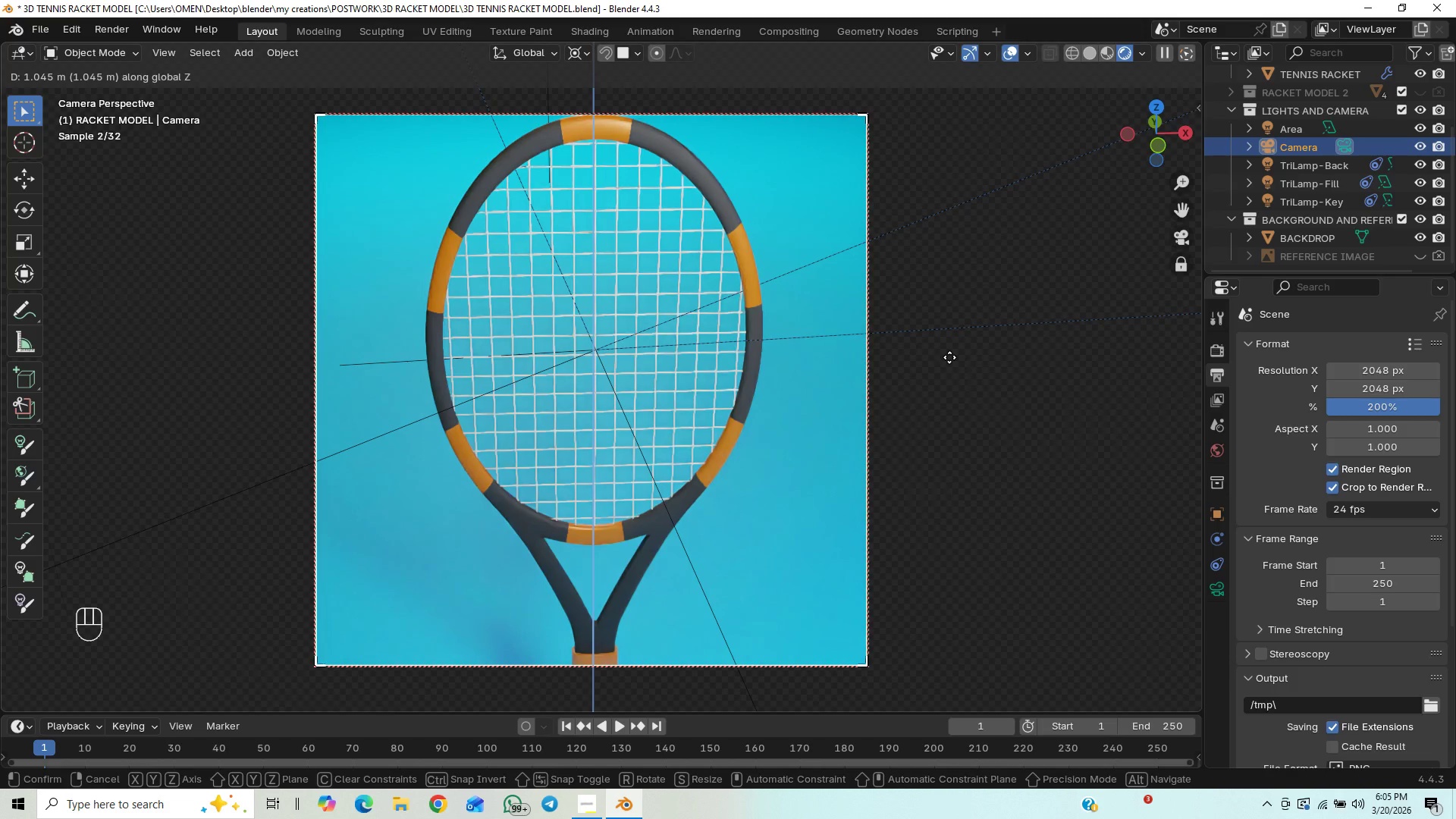 
left_click([937, 397])
 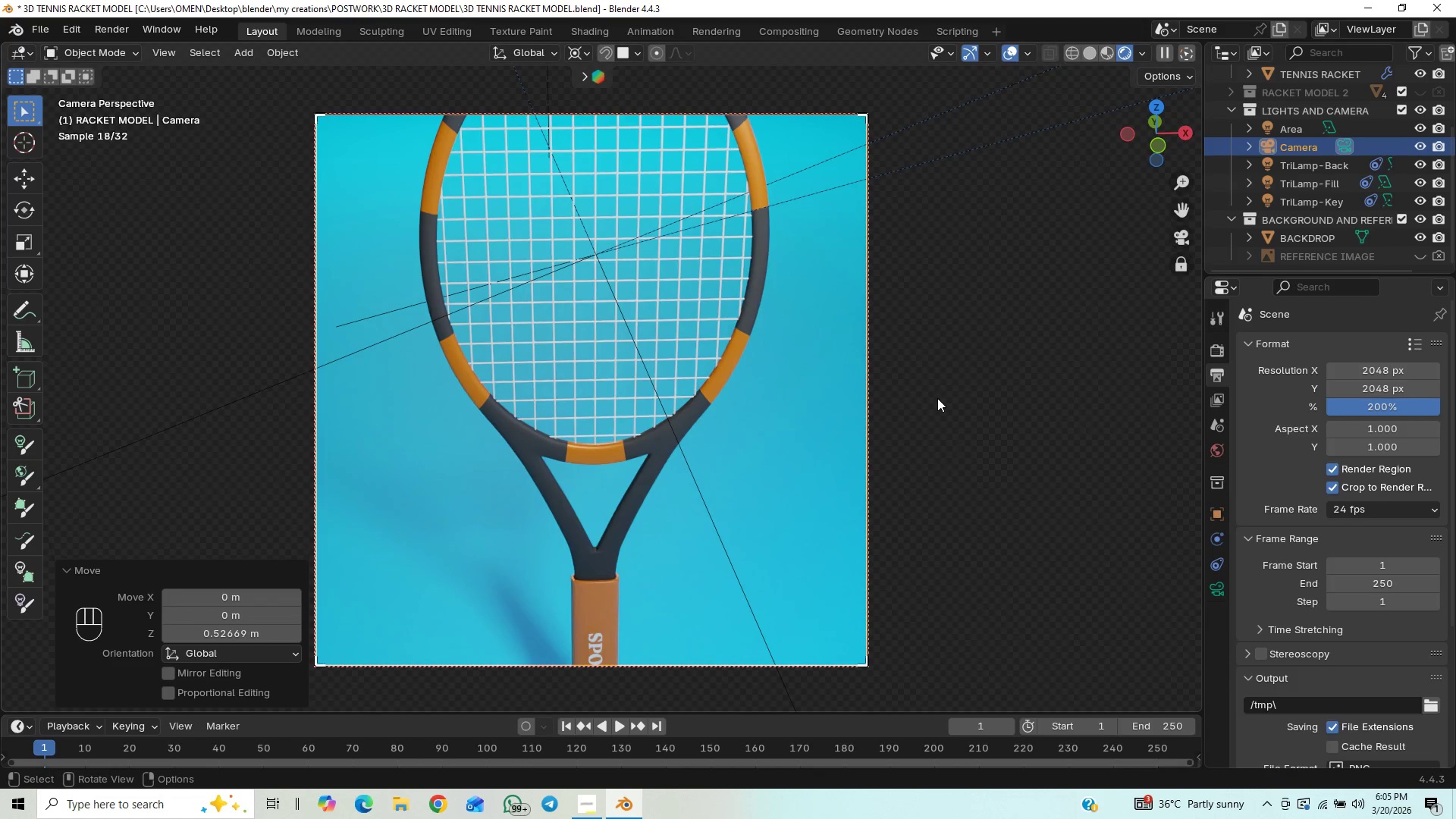 
key(G)
 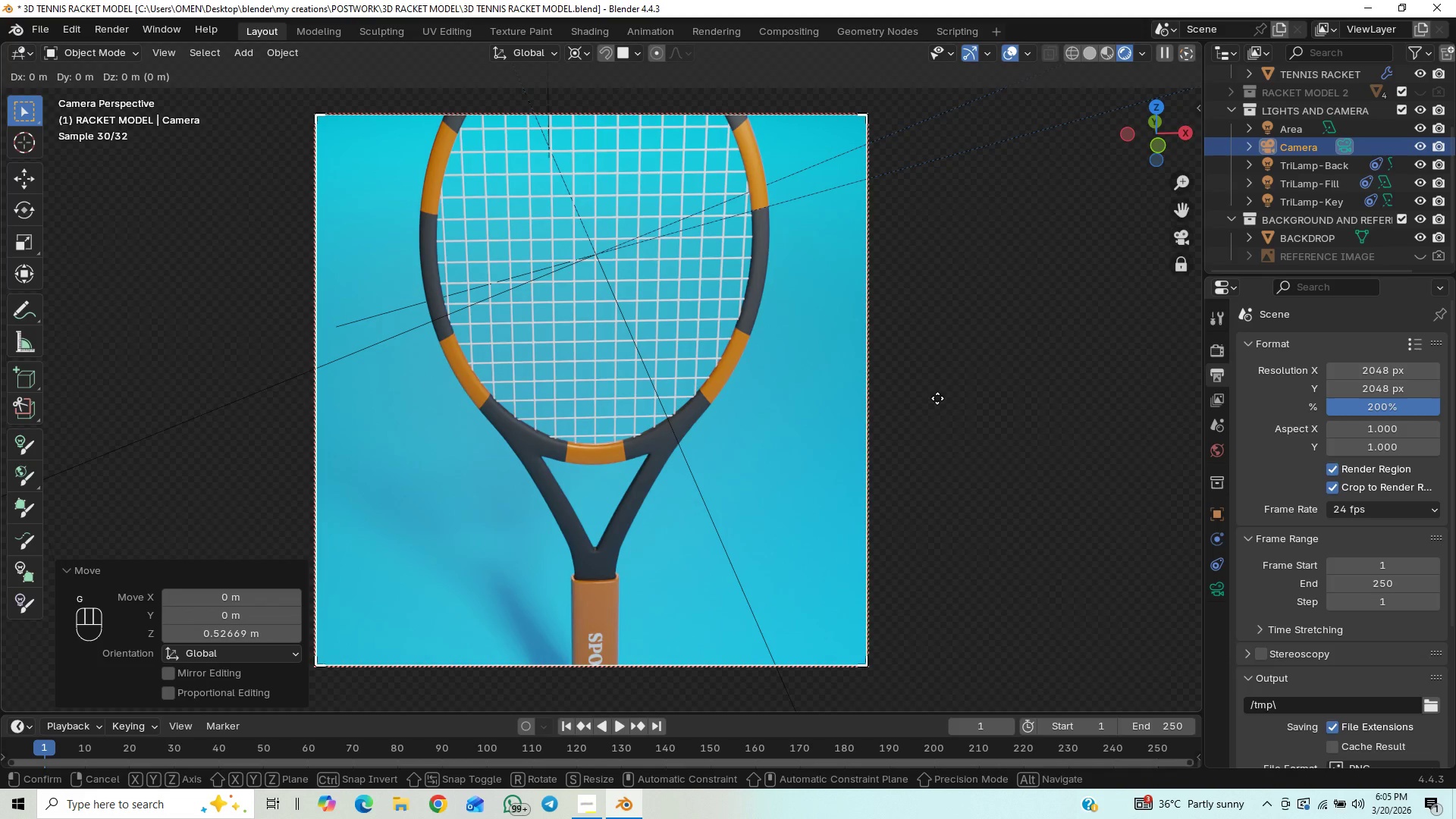 
hold_key(key=ShiftLeft, duration=1.5)
 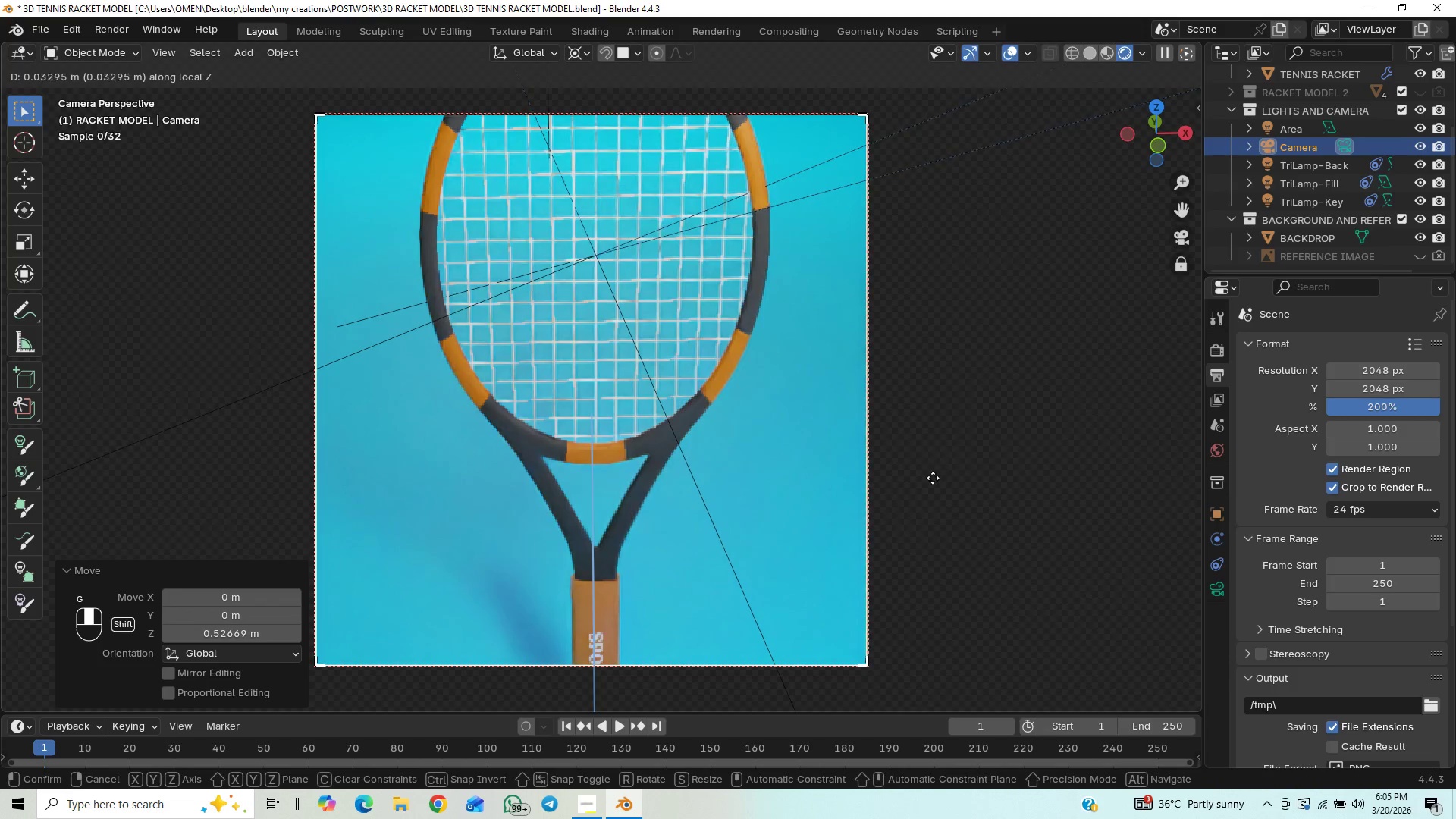 
hold_key(key=ShiftLeft, duration=0.69)
 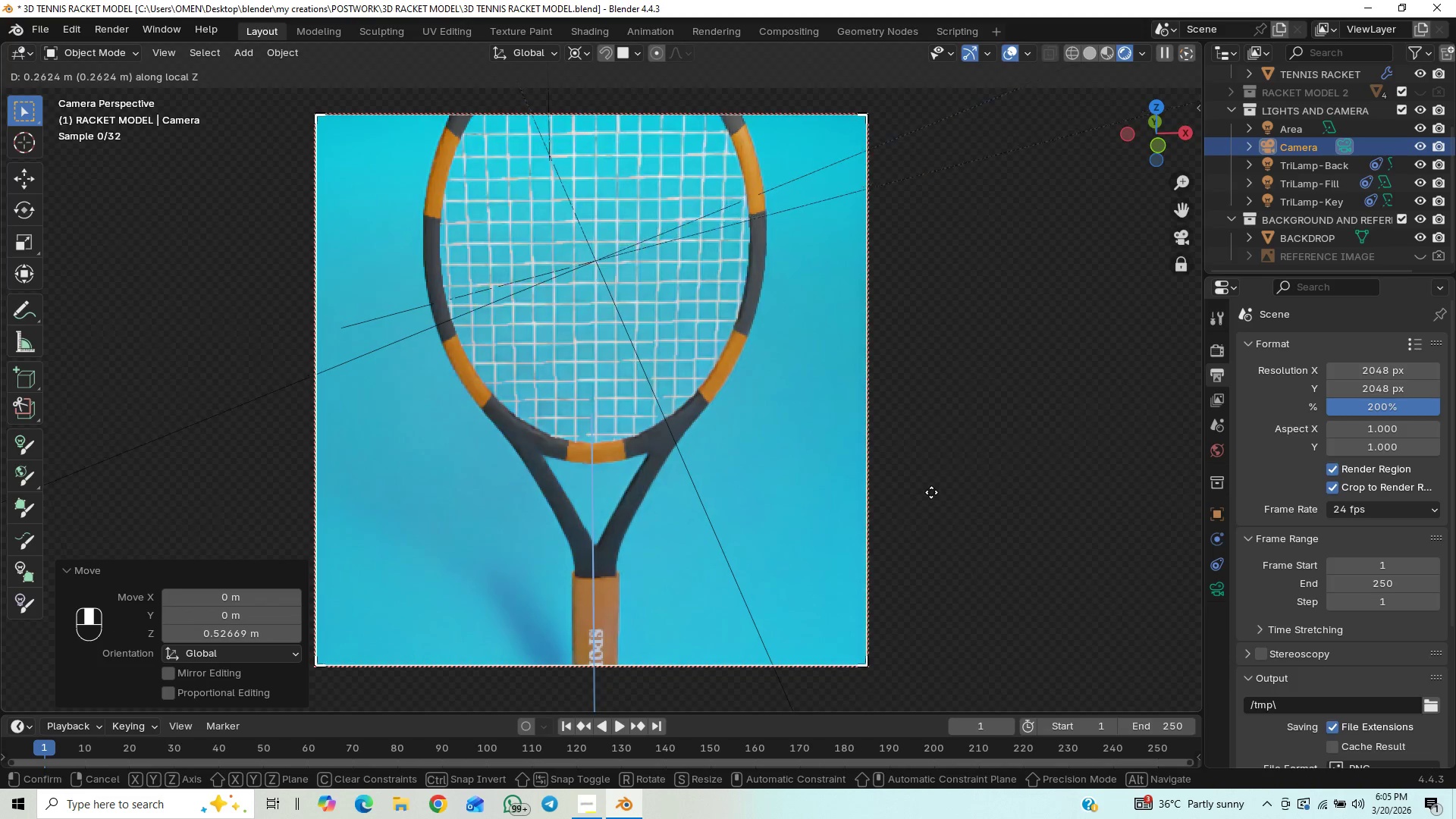 
middle_click([931, 494])
 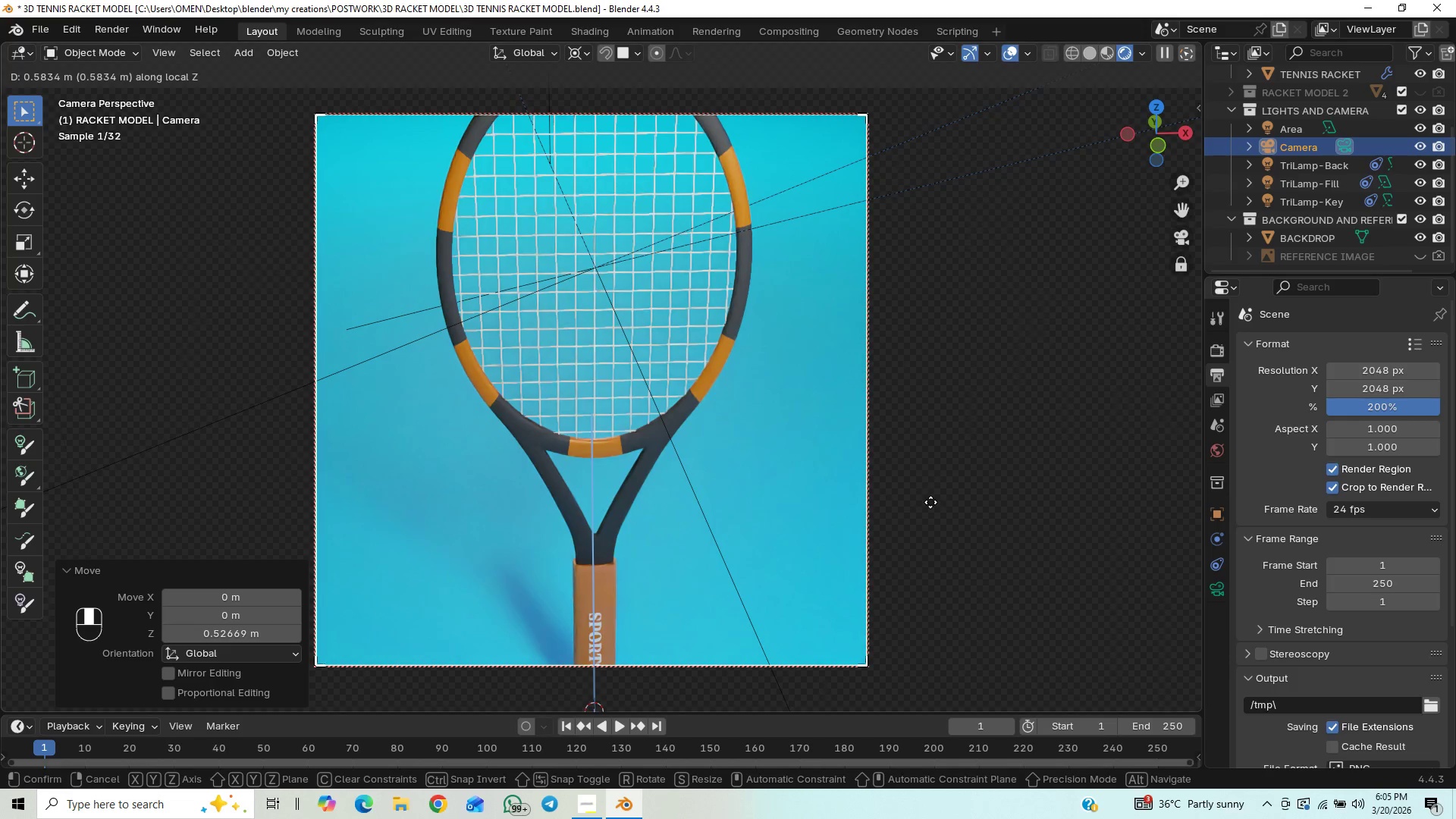 
left_click([930, 502])
 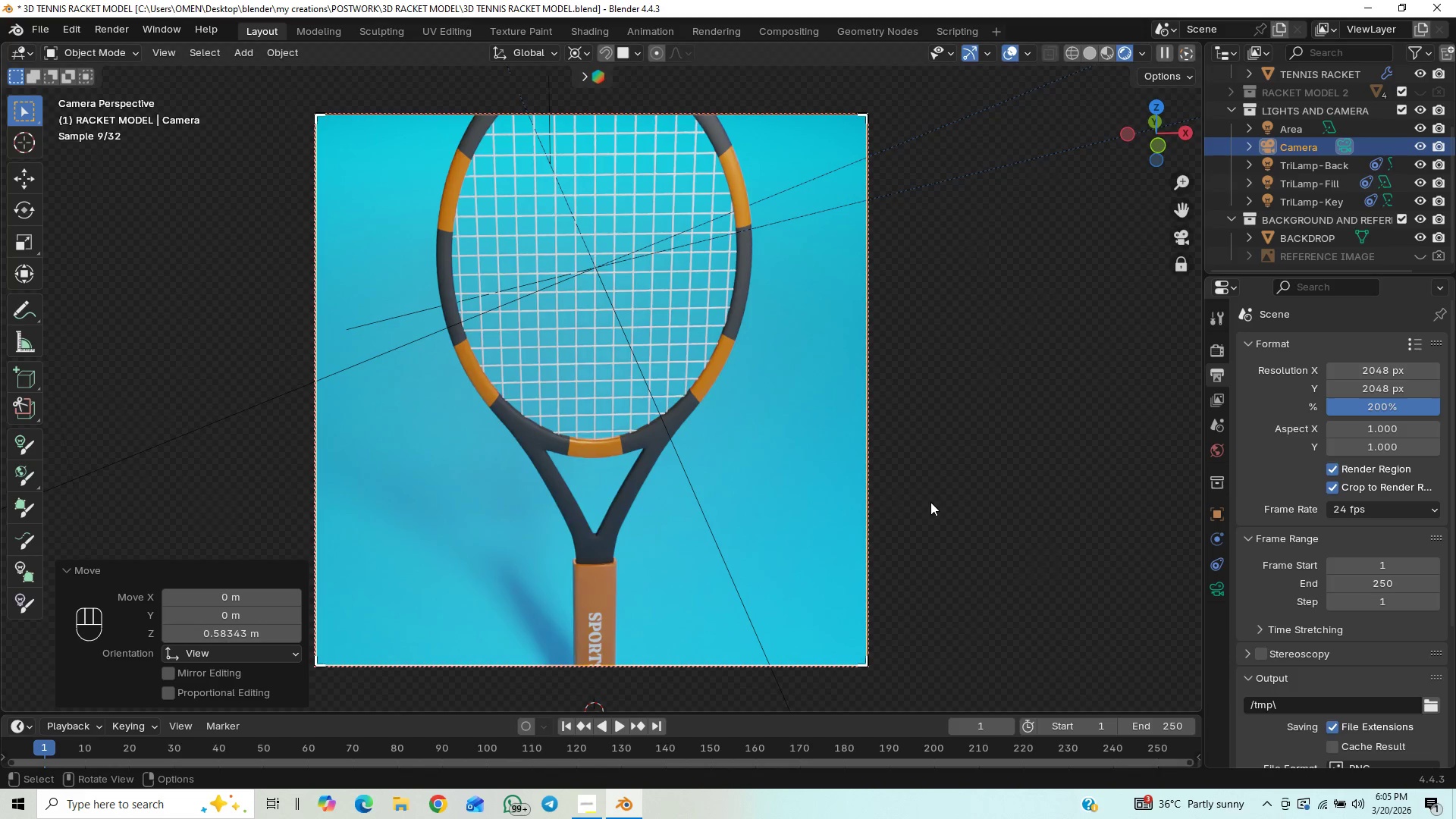 
type(gz)
 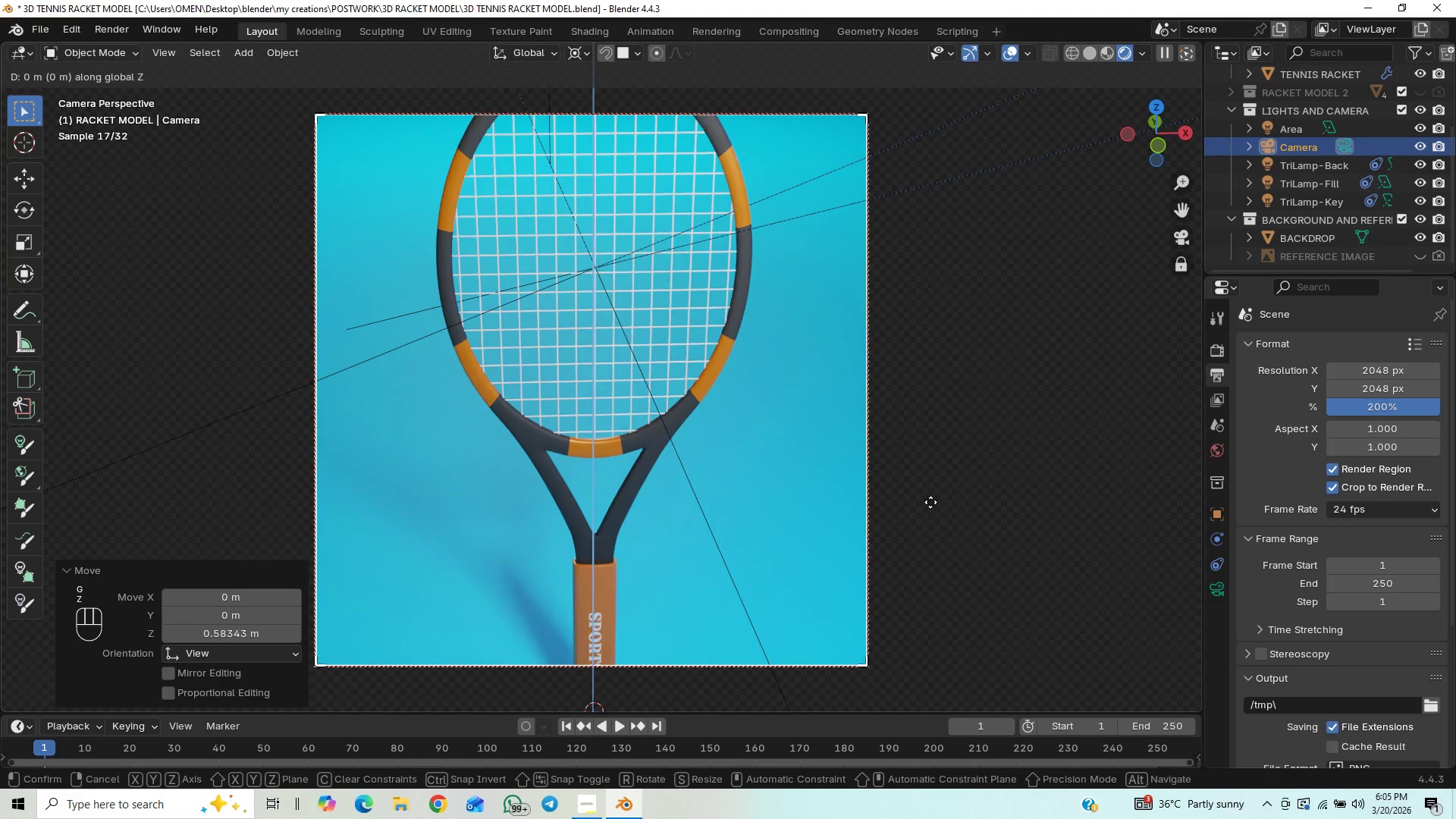 
hold_key(key=ShiftLeft, duration=1.5)
 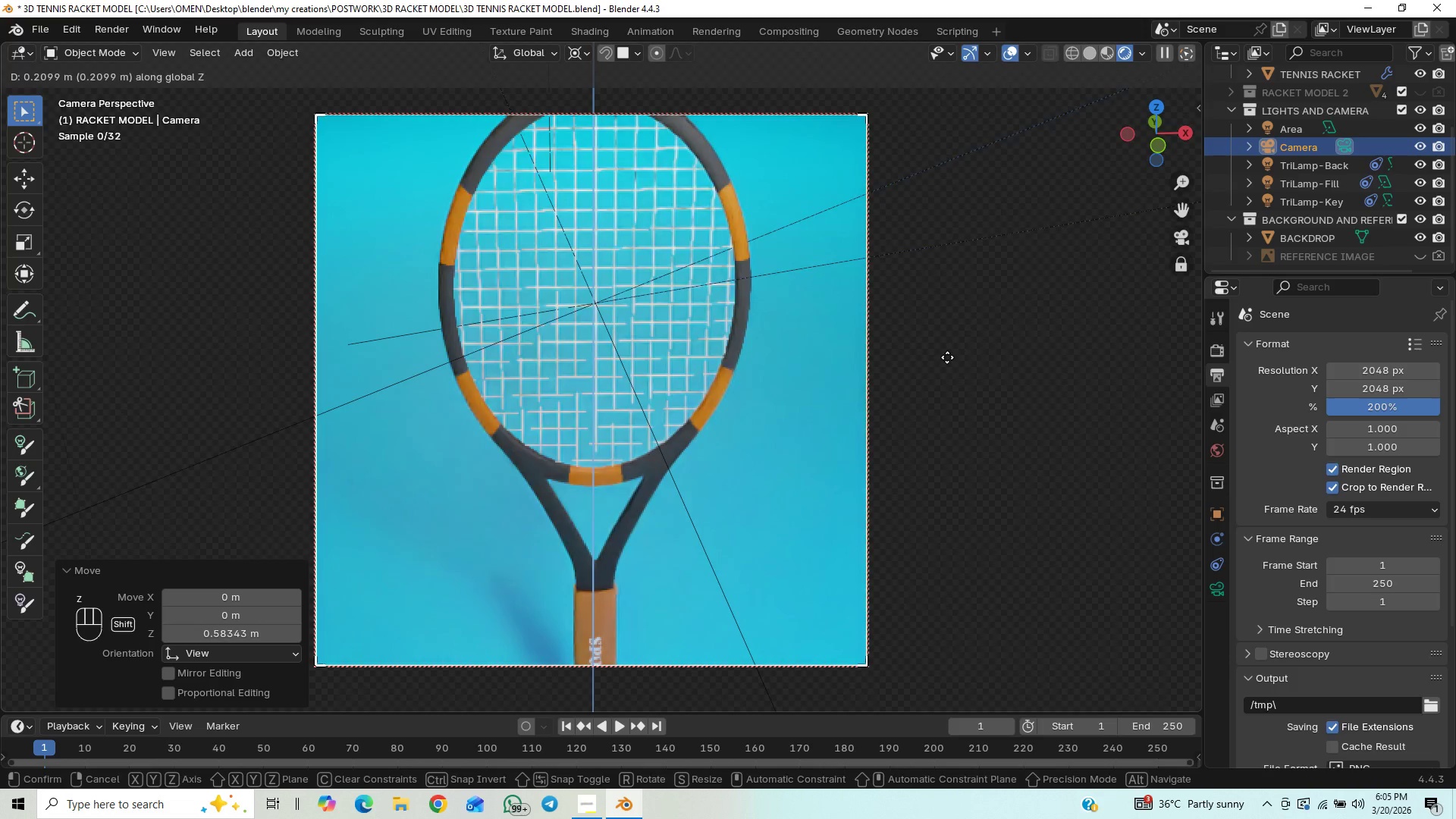 
hold_key(key=ShiftLeft, duration=1.53)
 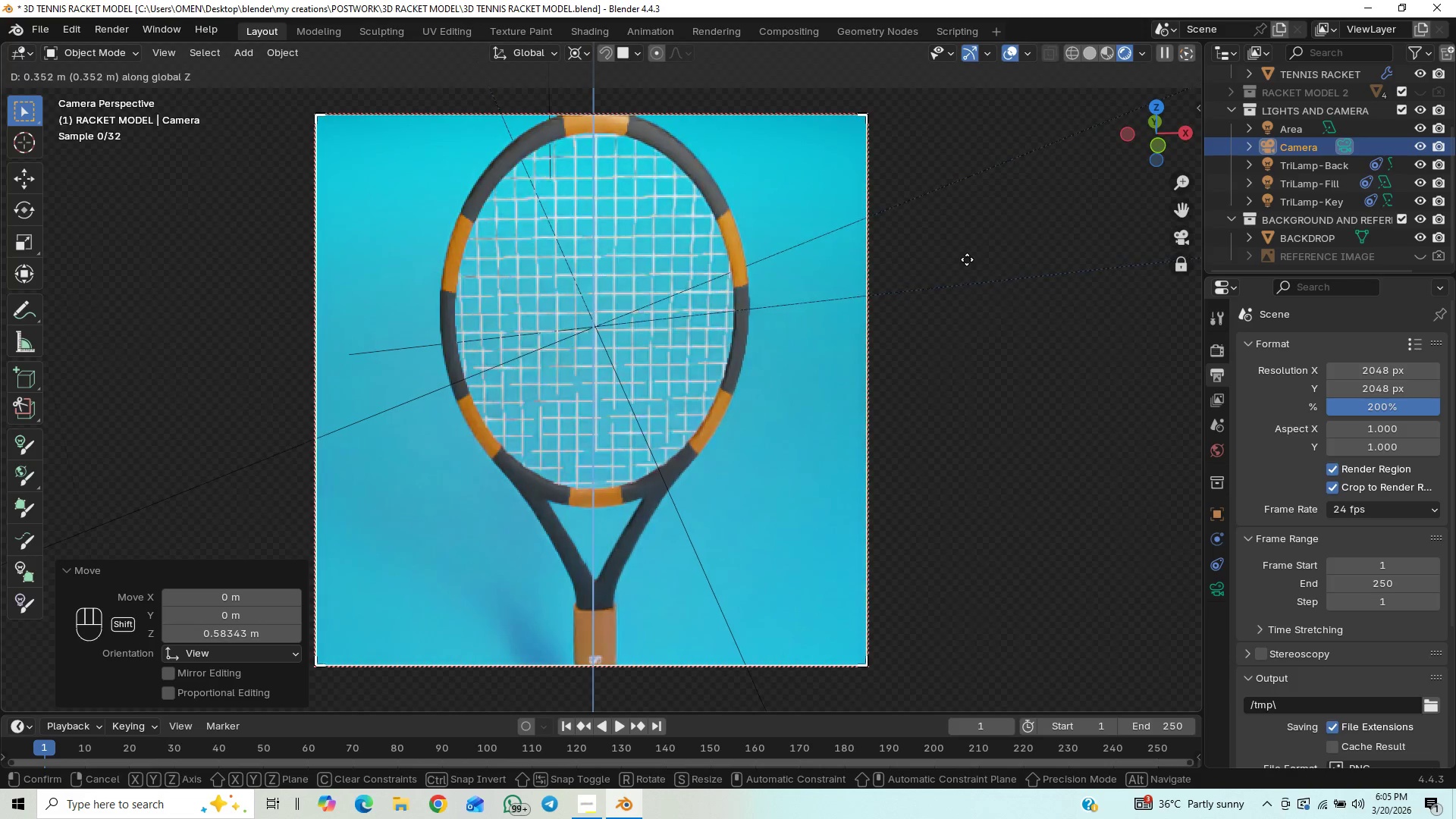 
hold_key(key=ShiftLeft, duration=1.52)
 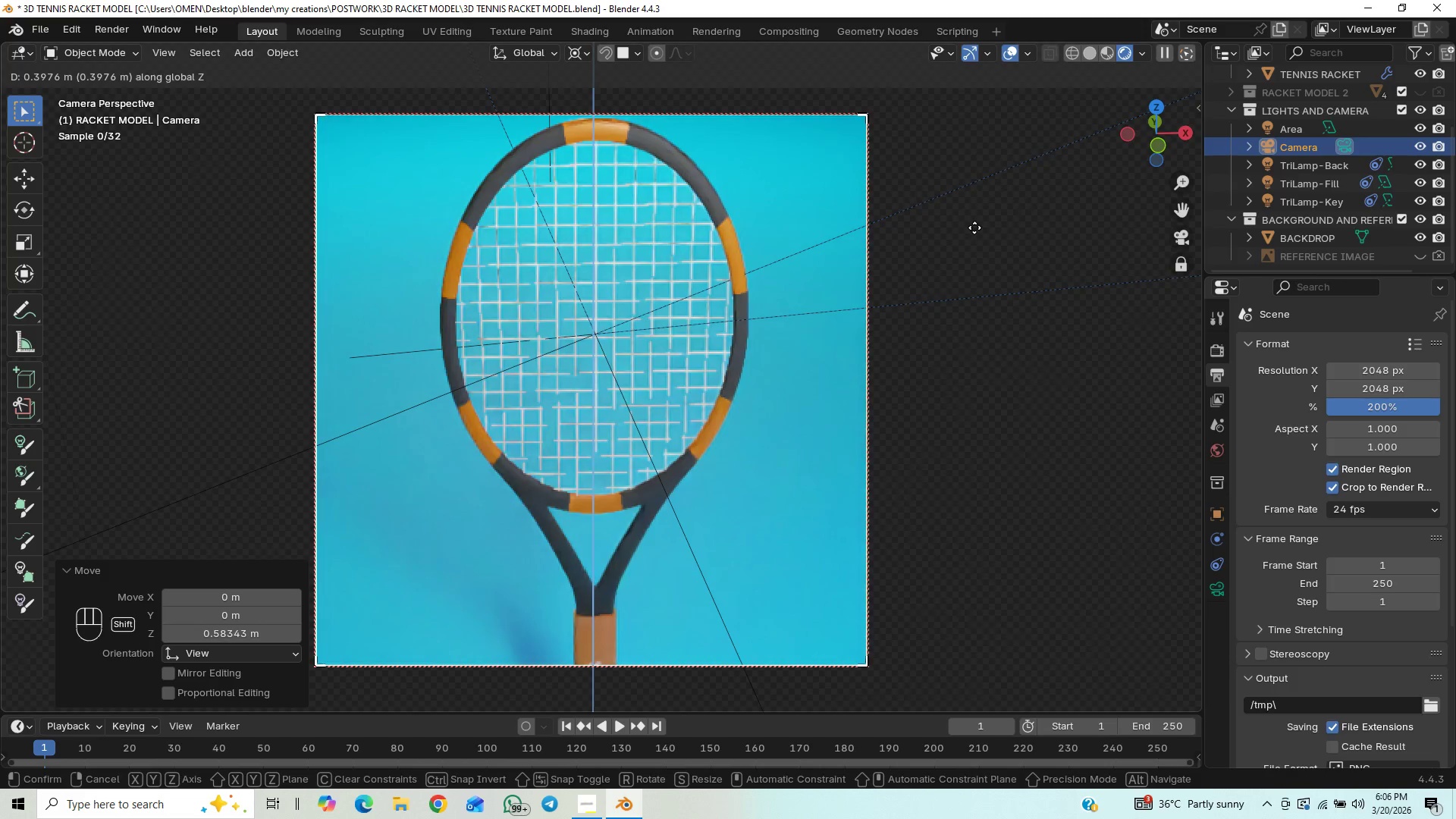 
hold_key(key=ShiftLeft, duration=1.51)
 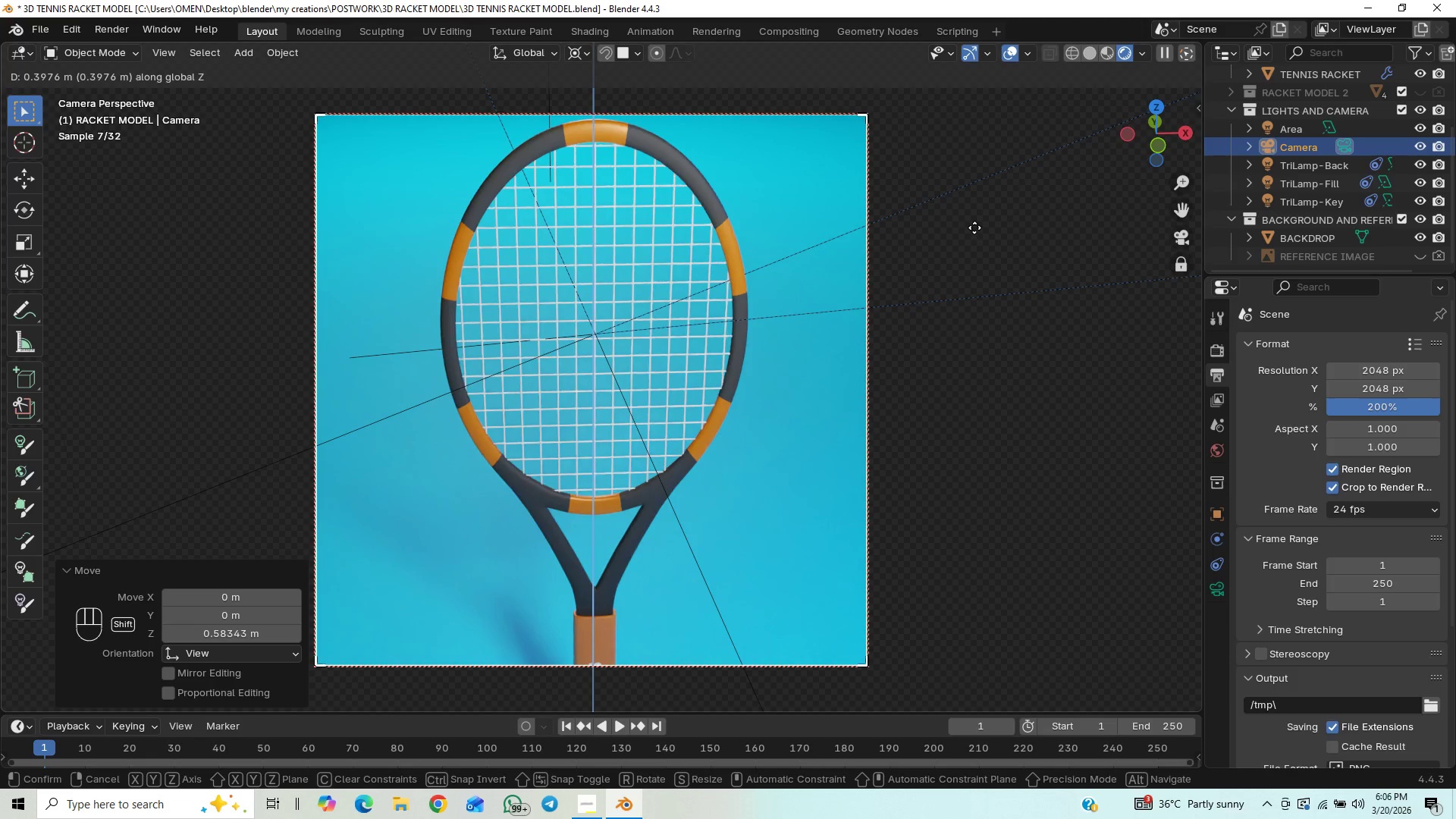 
hold_key(key=ShiftLeft, duration=1.52)
 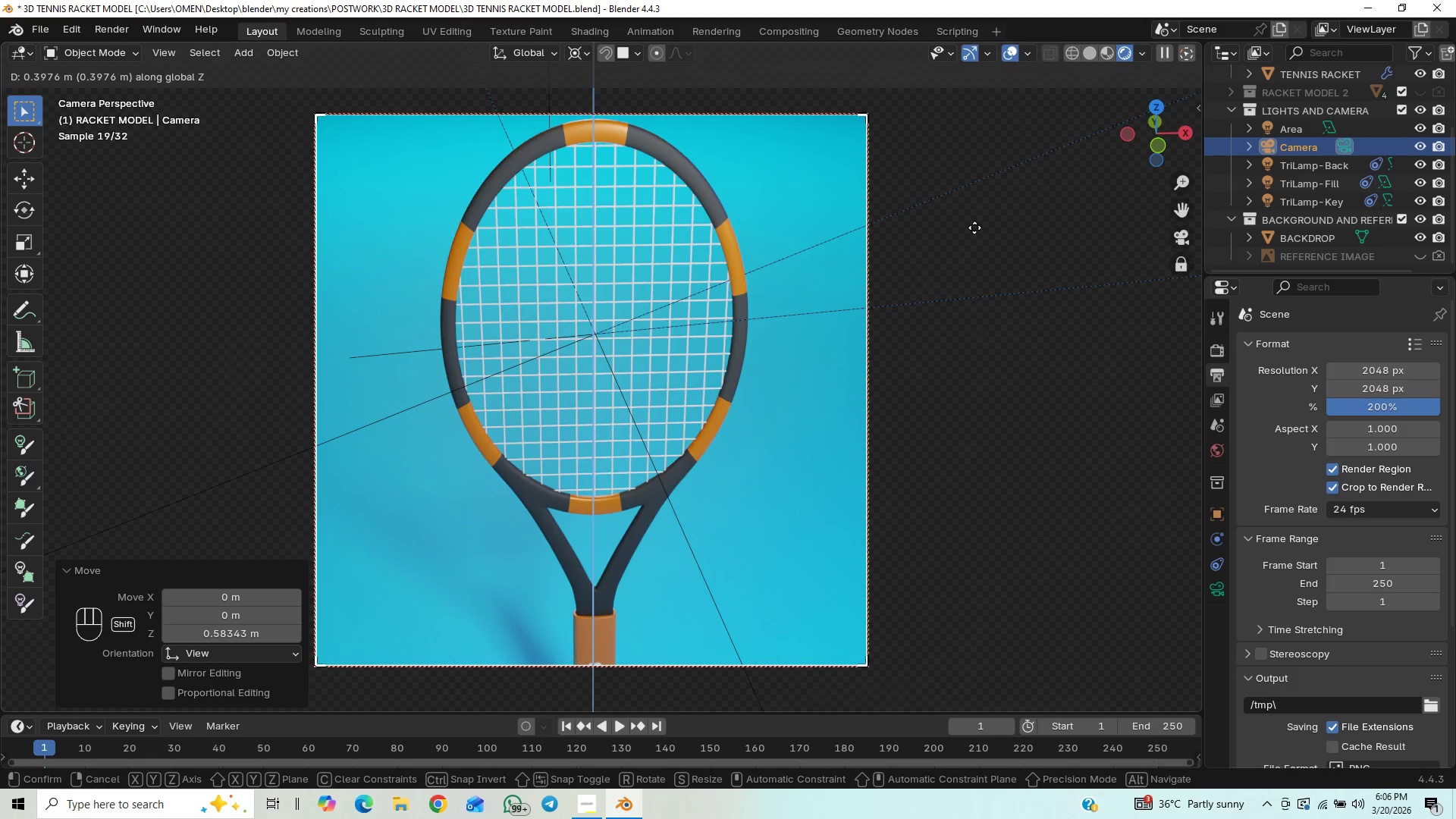 
hold_key(key=ShiftLeft, duration=1.5)
 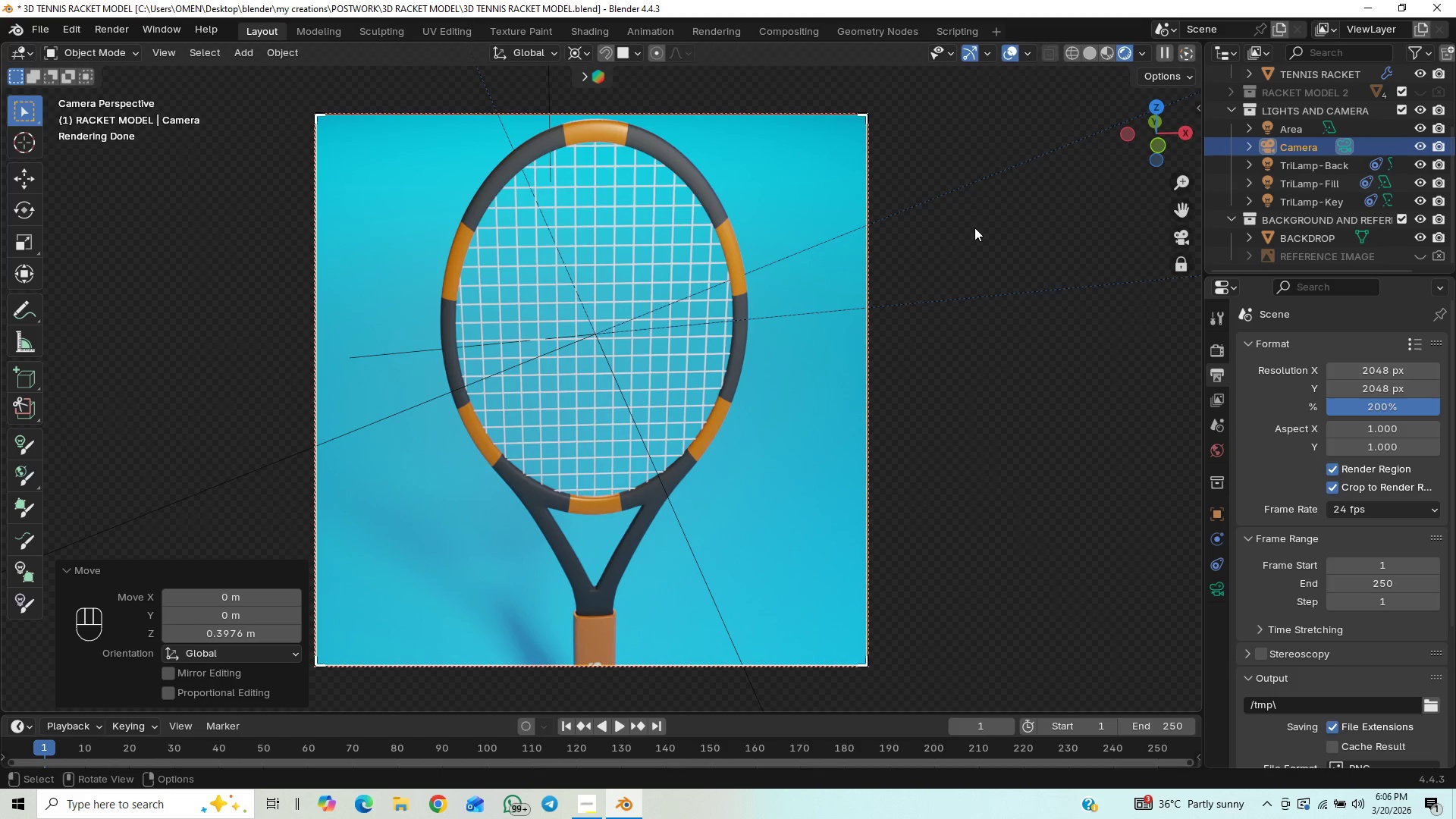 
hold_key(key=ShiftLeft, duration=0.38)
left_click([974, 228])
 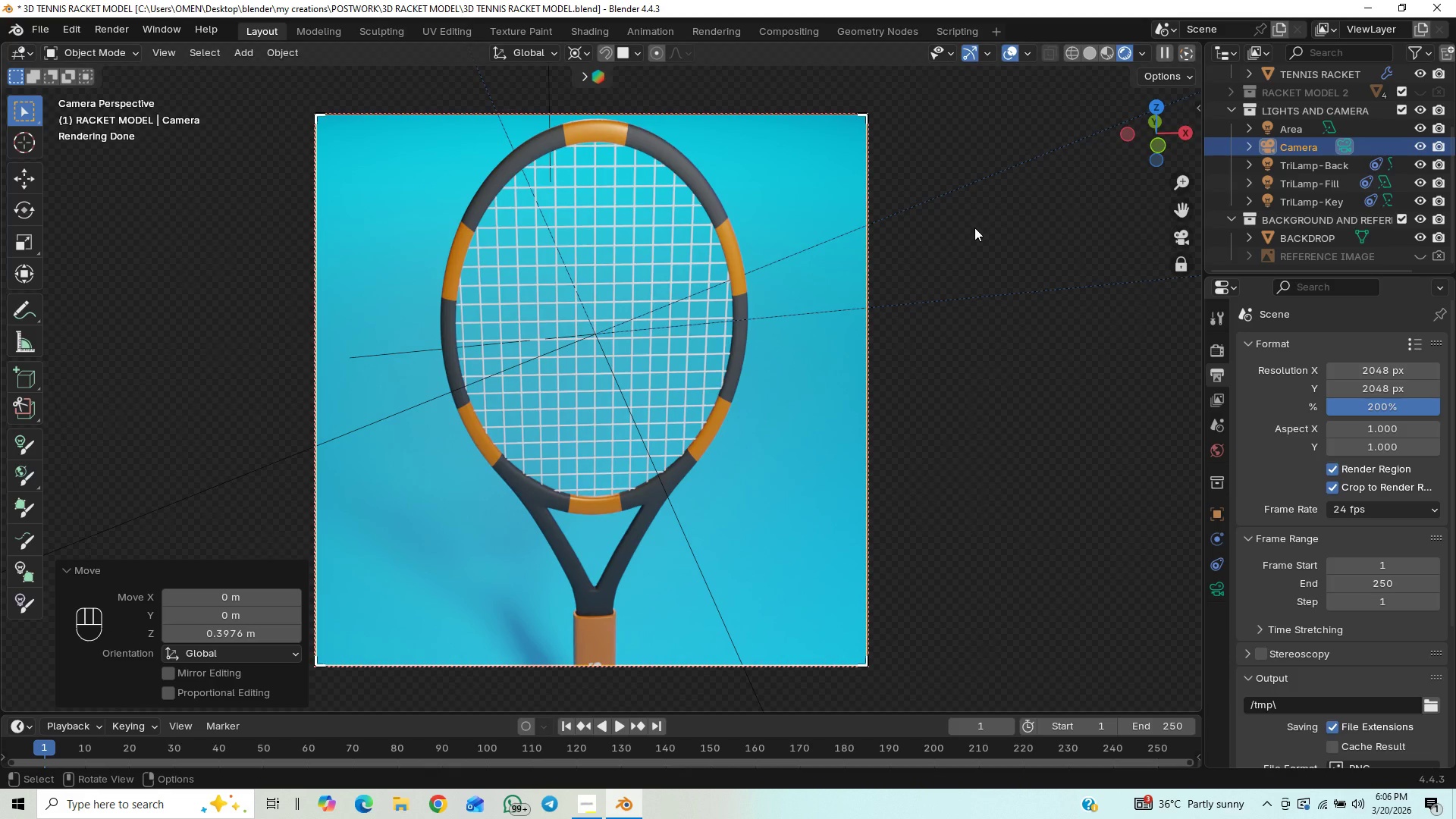 
key(G)
 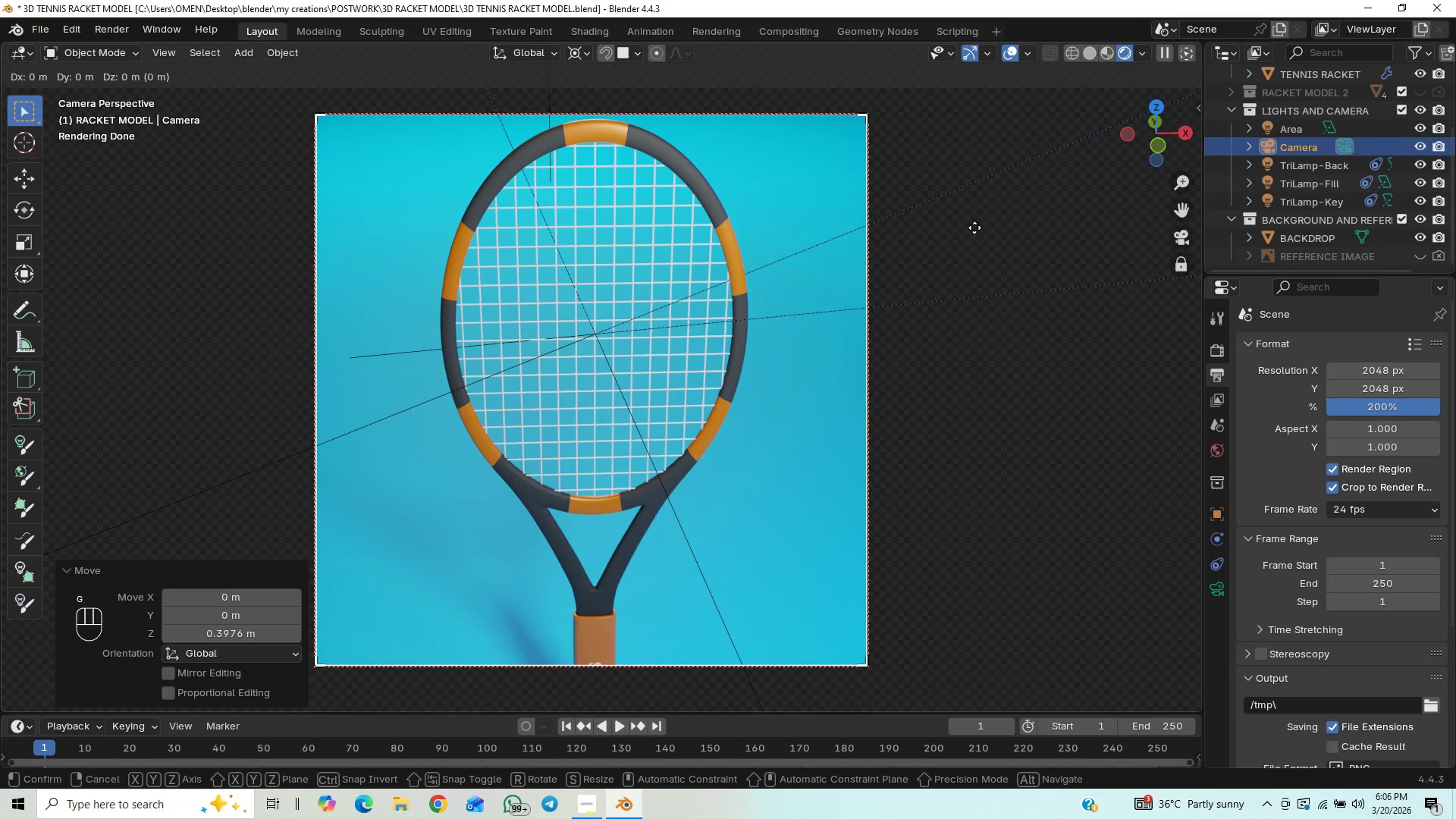 
hold_key(key=ShiftLeft, duration=1.5)
 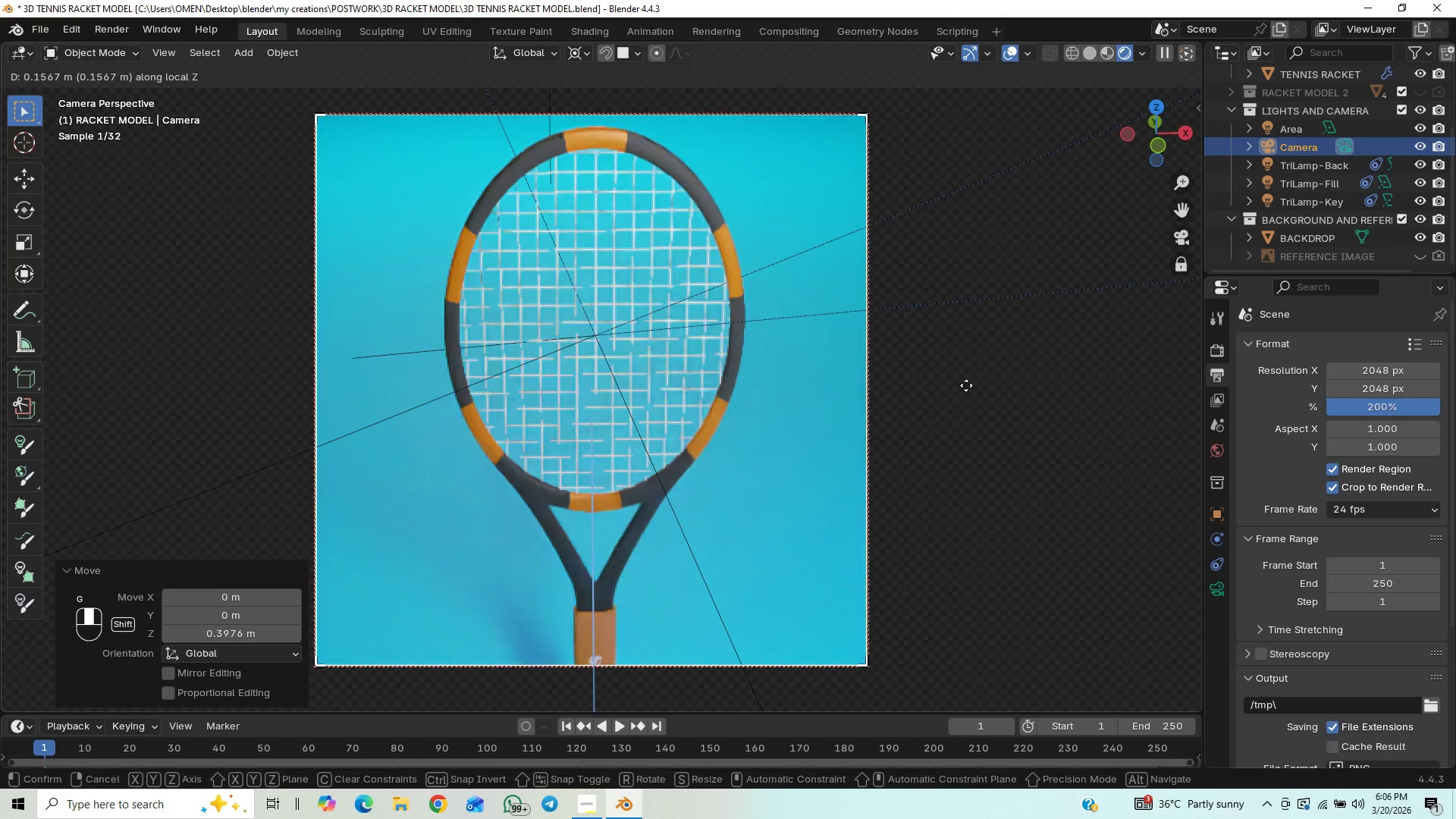 
hold_key(key=ShiftLeft, duration=1.39)
left_click([966, 387])
 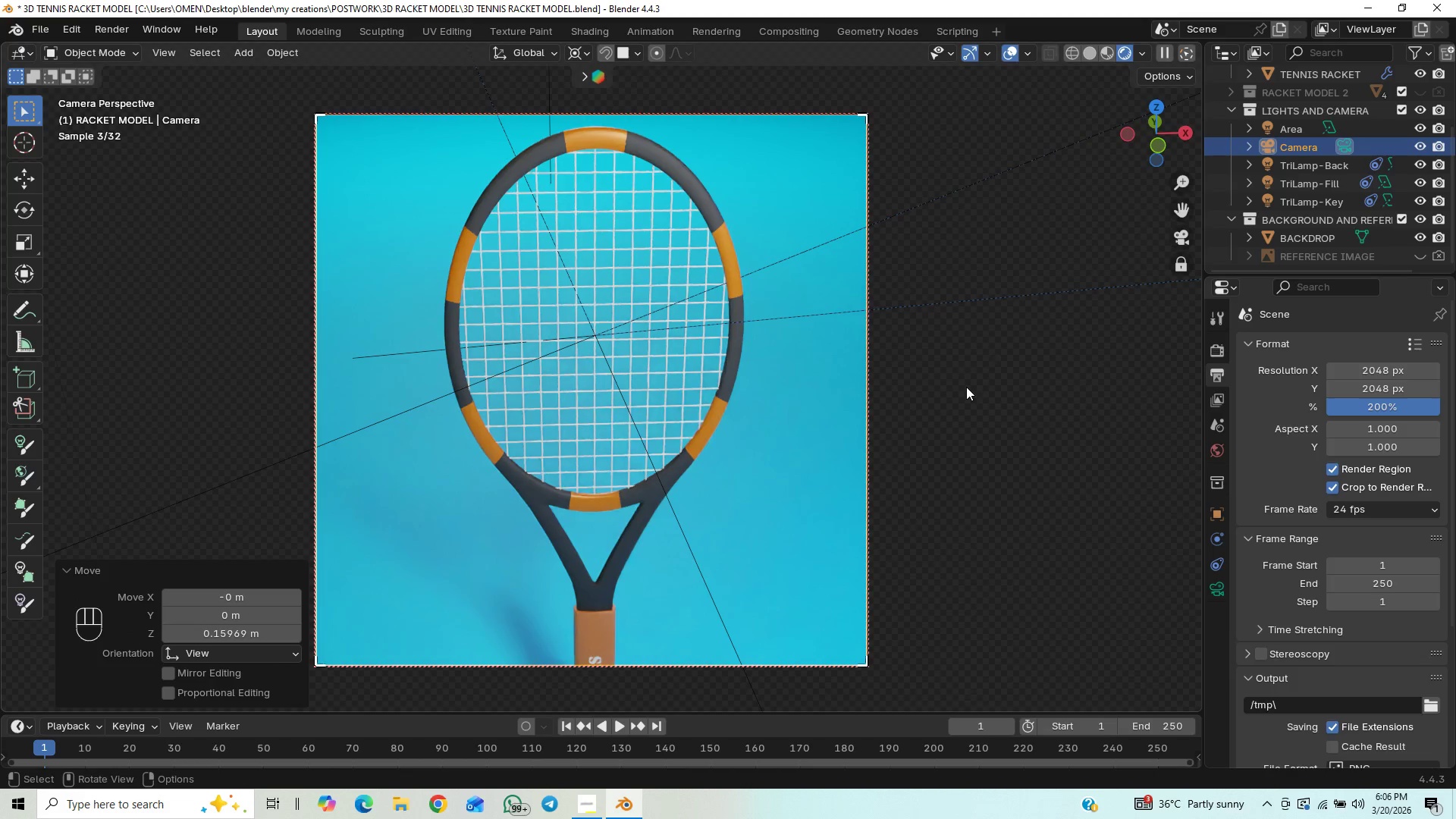 
scroll: coordinate [966, 385], scroll_direction: up, amount: 1.0
 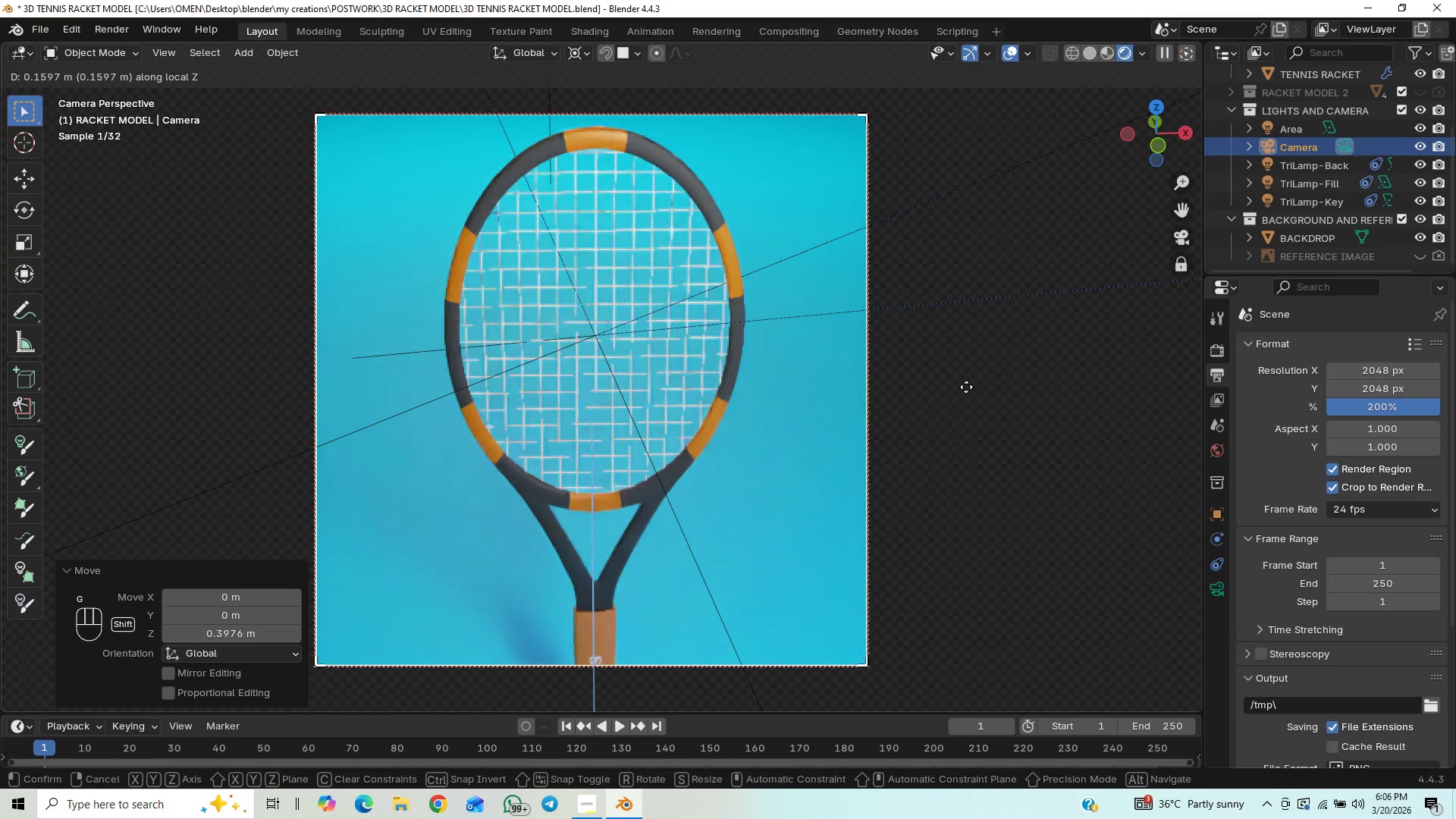 
type(gz)
 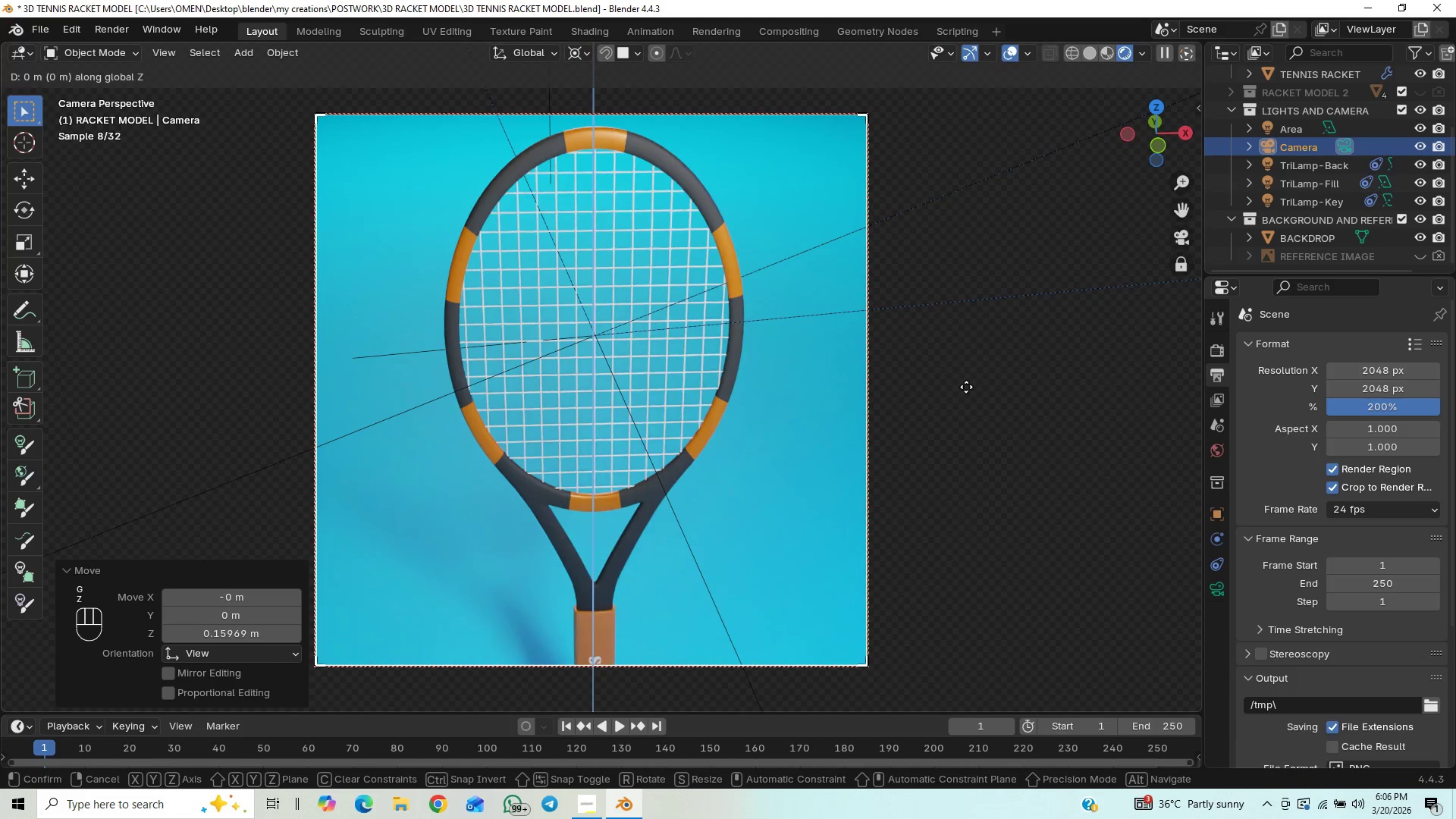 
hold_key(key=ShiftLeft, duration=1.5)
 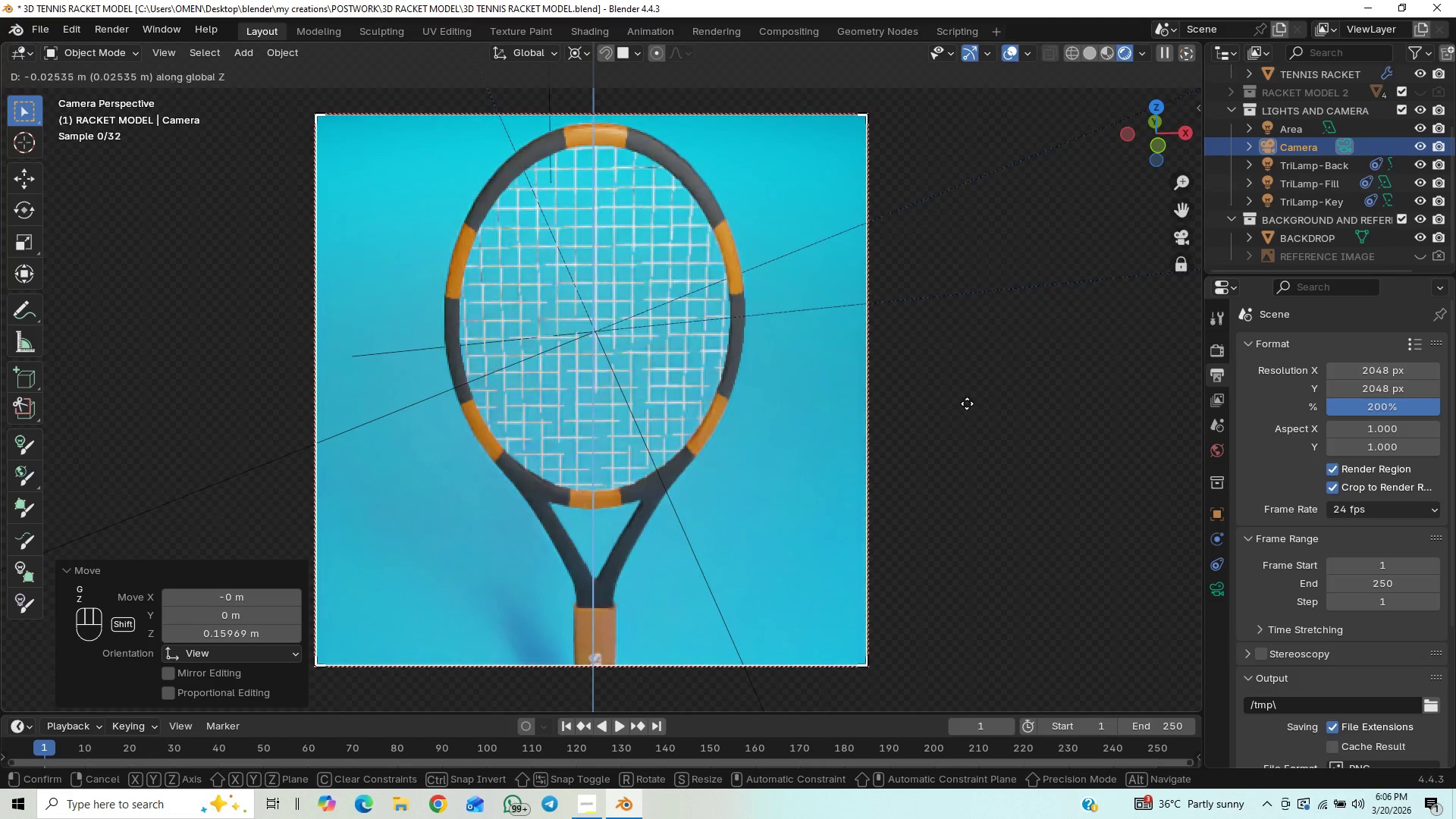 
hold_key(key=ShiftLeft, duration=1.5)
 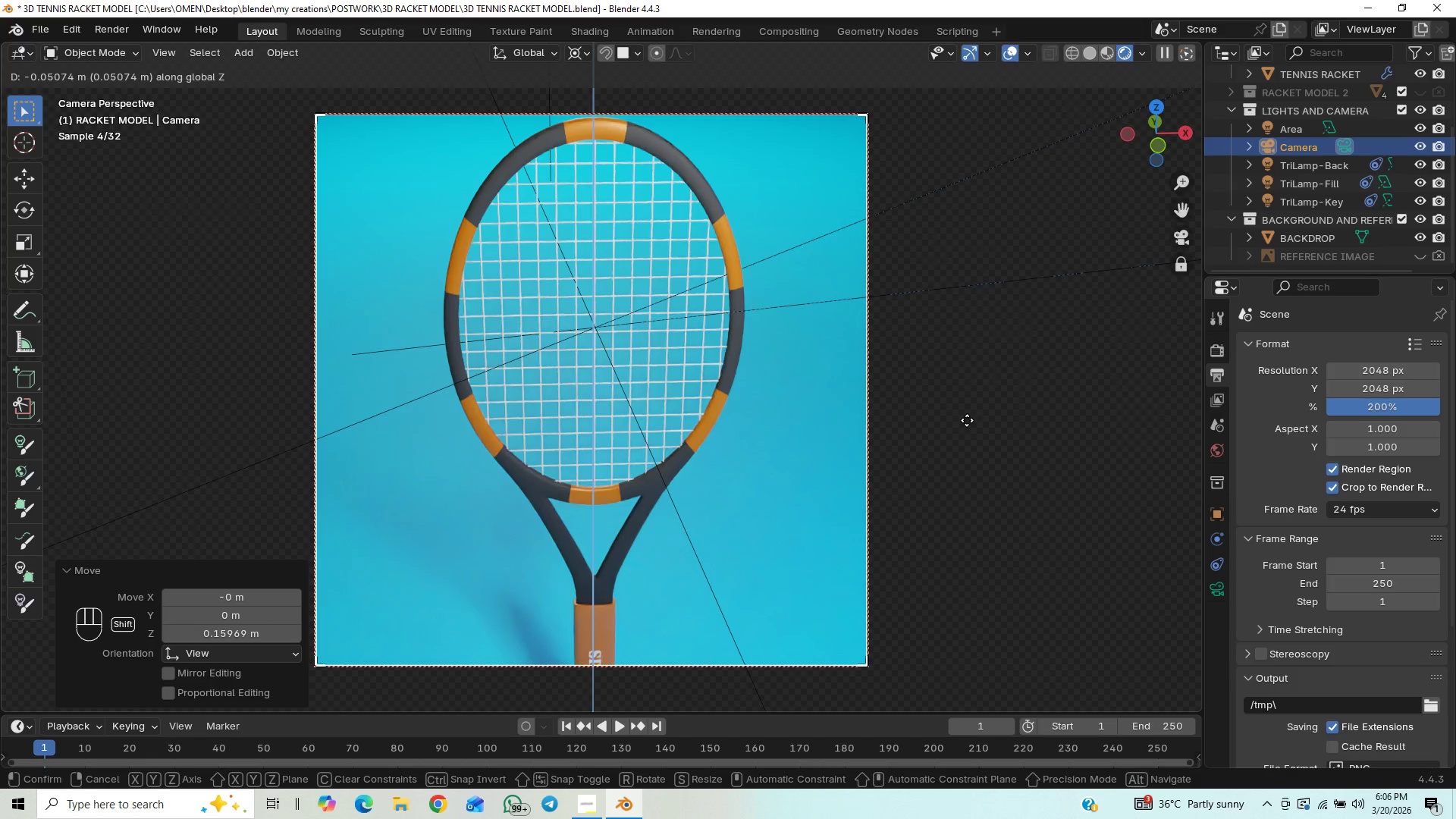 
hold_key(key=ShiftLeft, duration=1.51)
 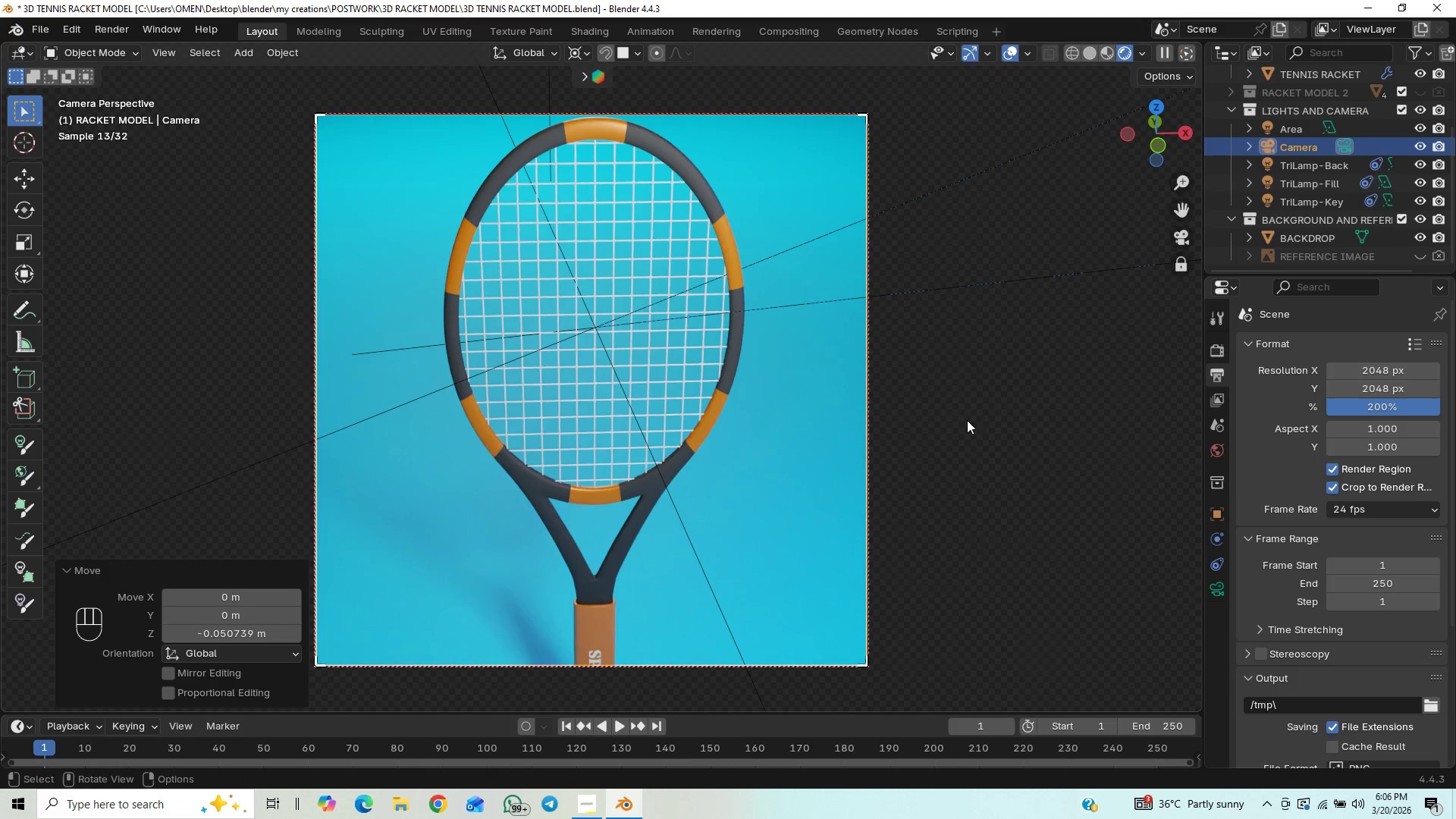 
hold_key(key=ShiftLeft, duration=0.31)
left_click([967, 420])
 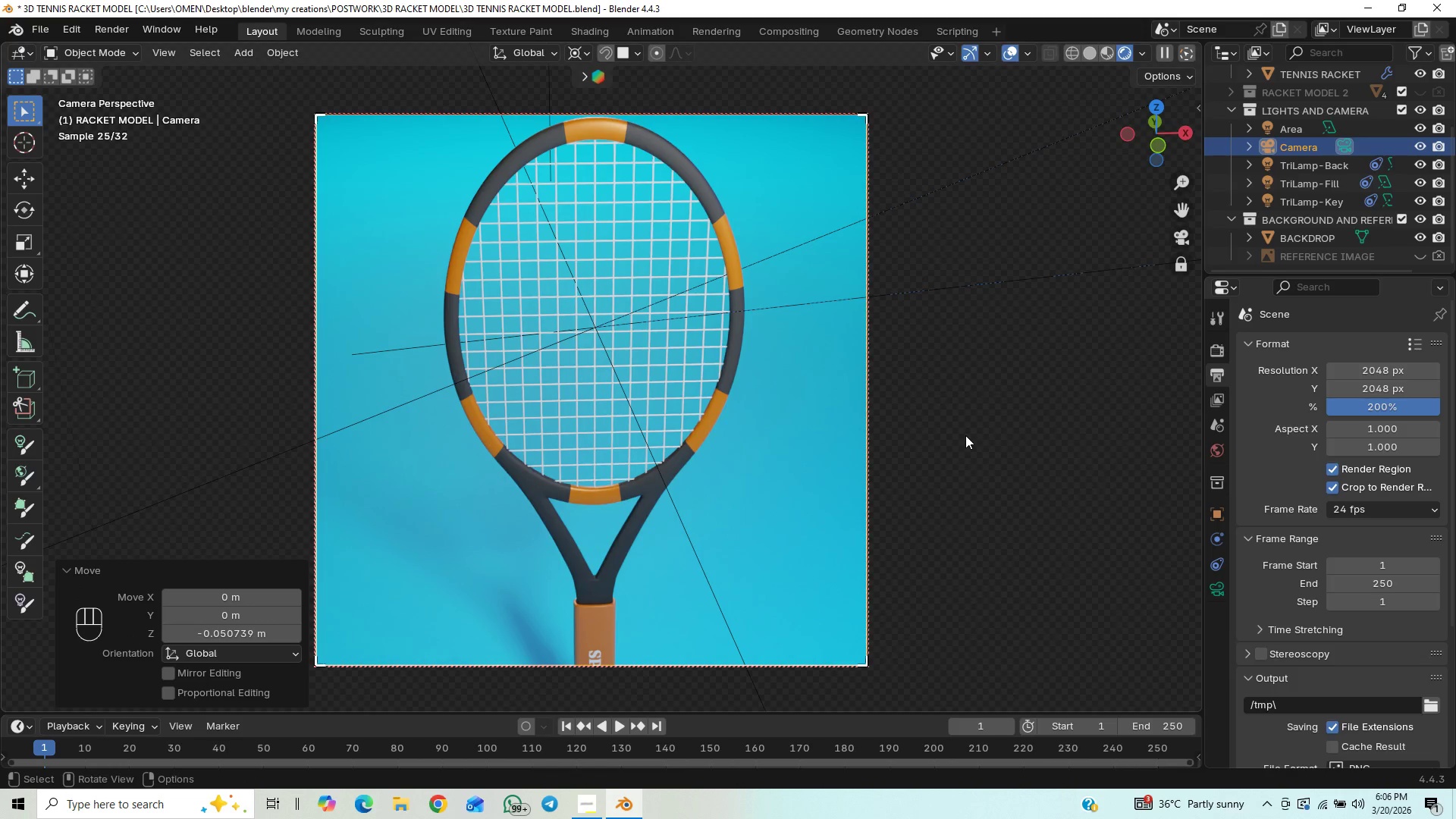 
type(gx)
 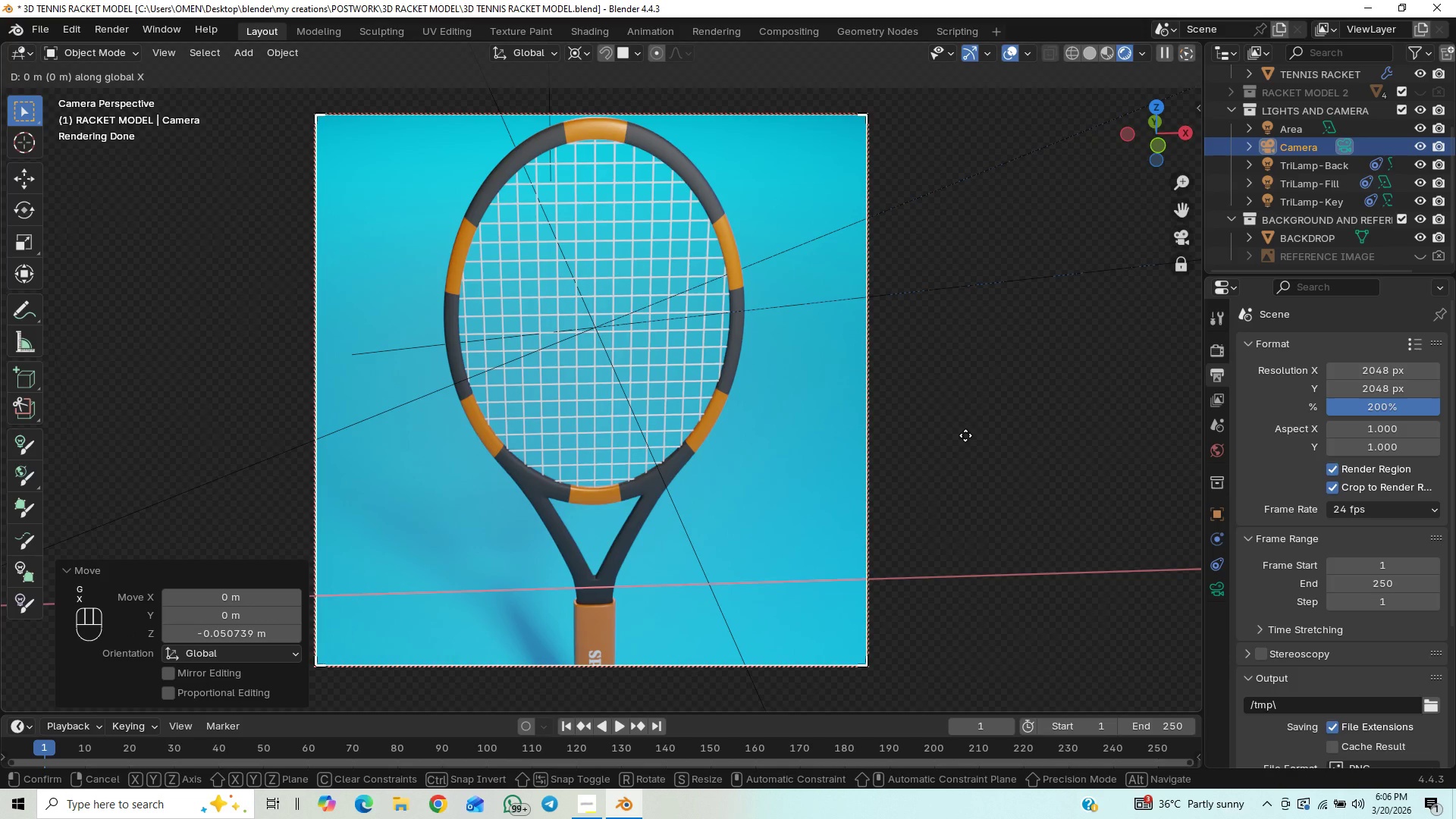 
hold_key(key=ShiftLeft, duration=1.5)
 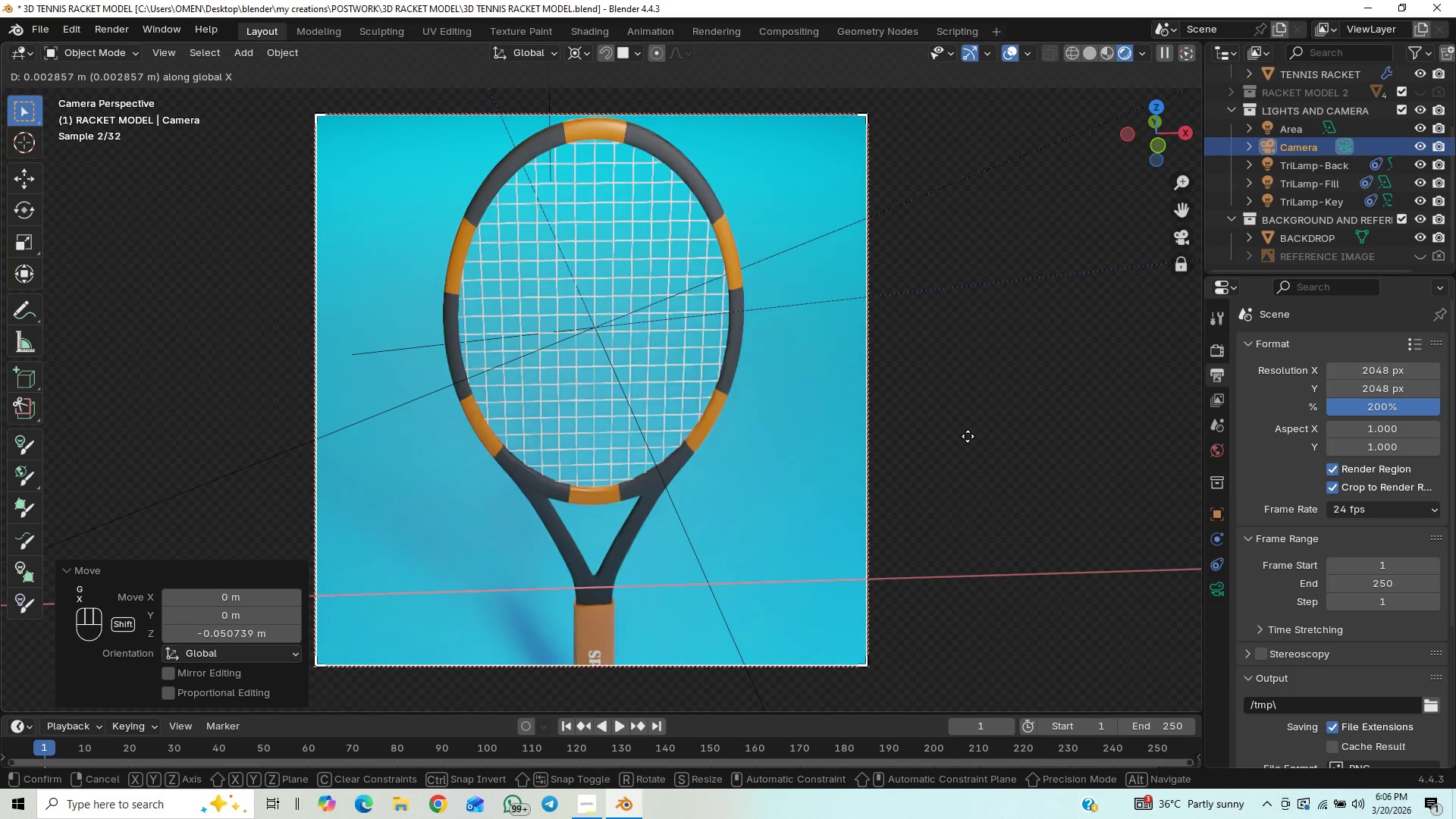 
hold_key(key=ShiftLeft, duration=1.52)
 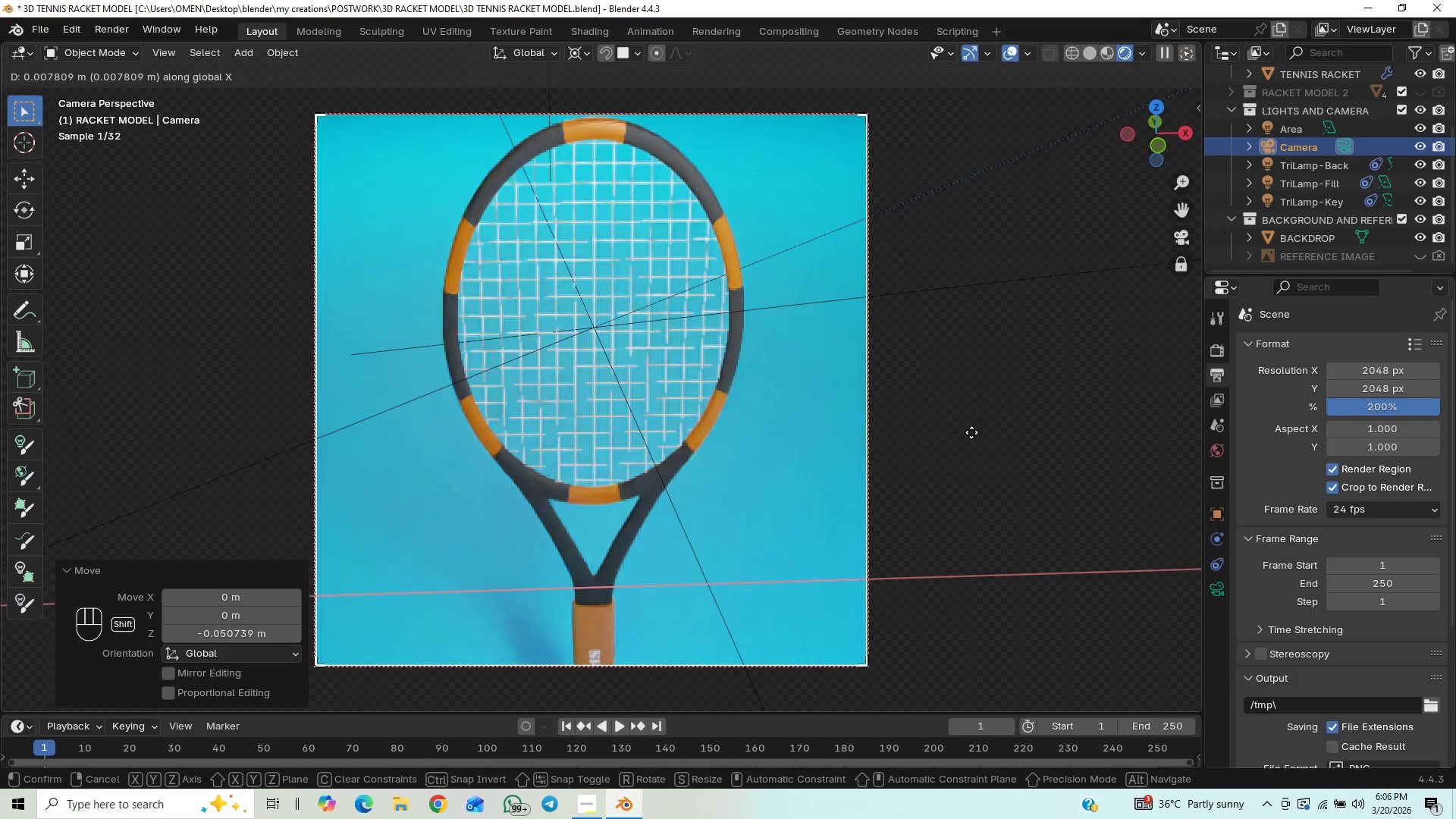 
hold_key(key=ShiftLeft, duration=1.53)
 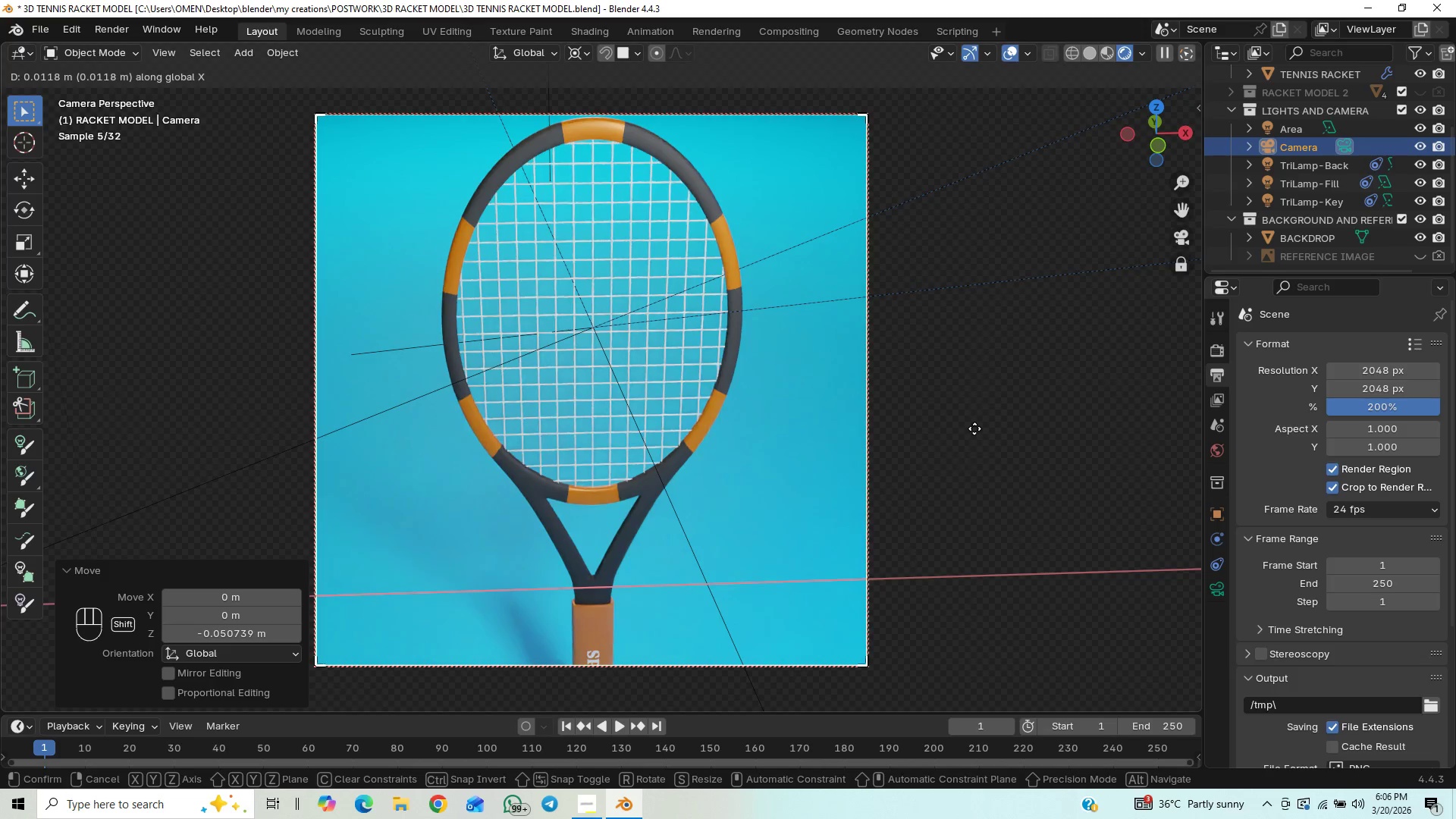 
hold_key(key=ShiftLeft, duration=1.52)
 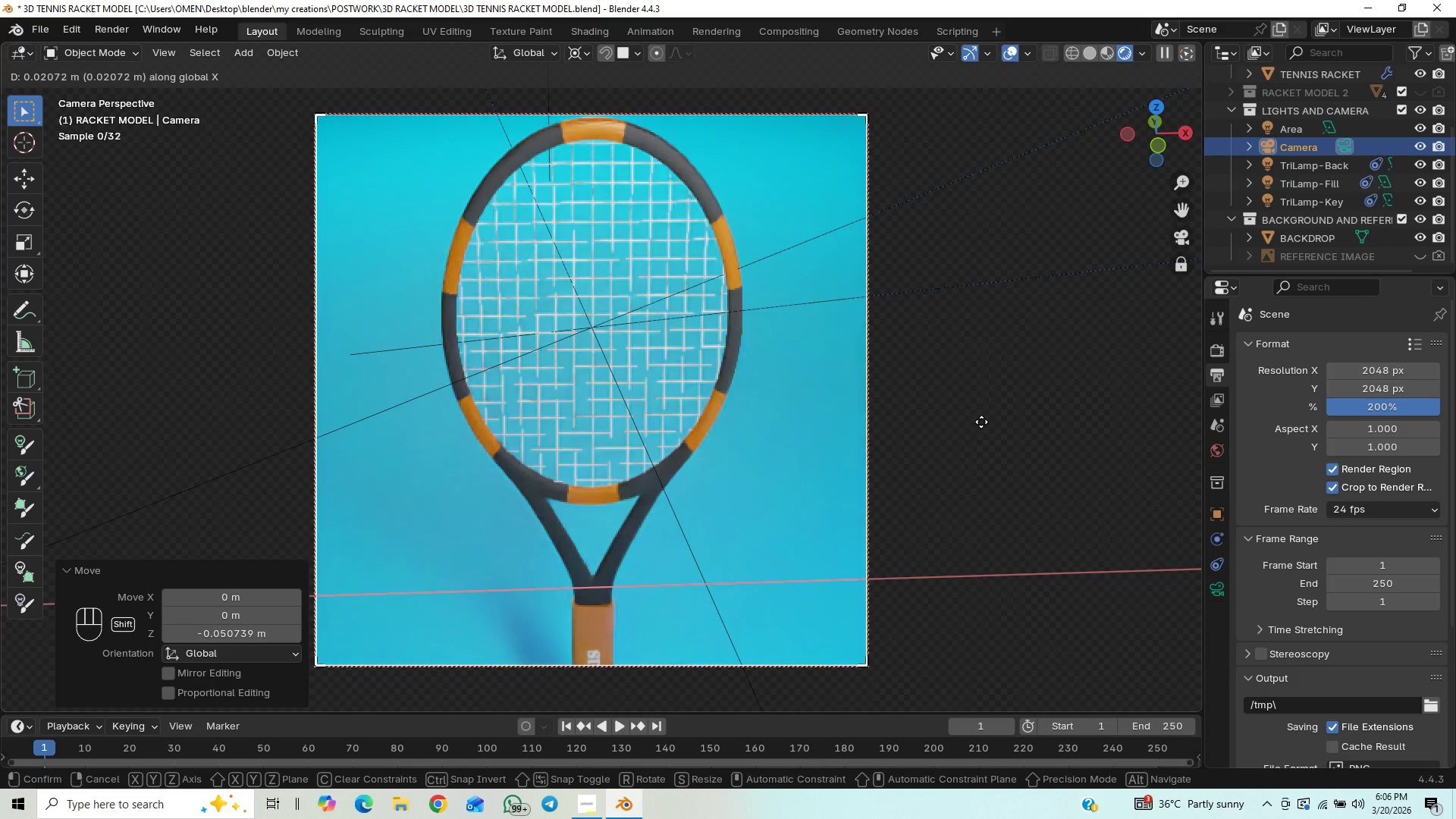 
hold_key(key=ShiftLeft, duration=1.52)
 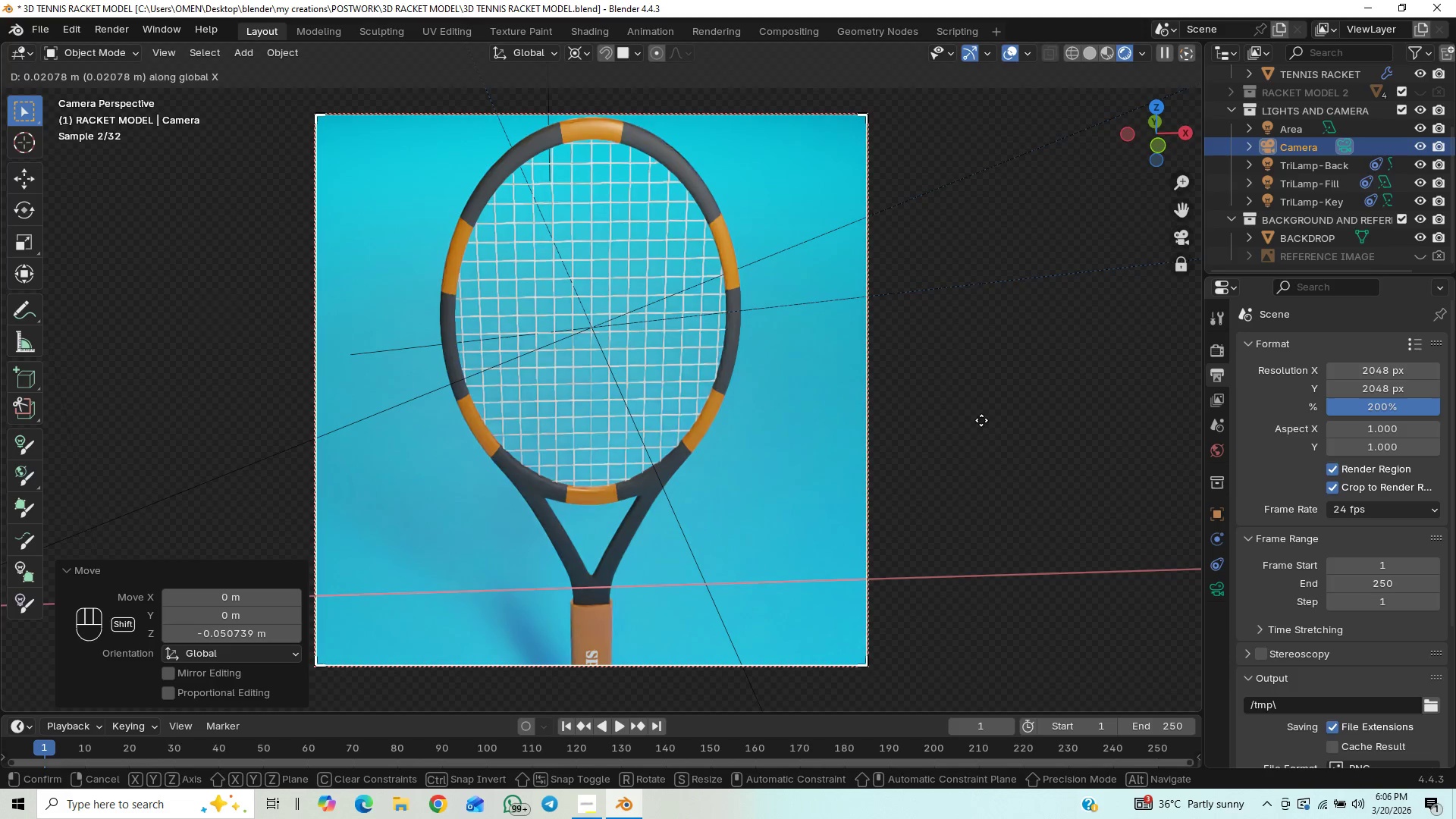 
hold_key(key=ShiftLeft, duration=1.51)
 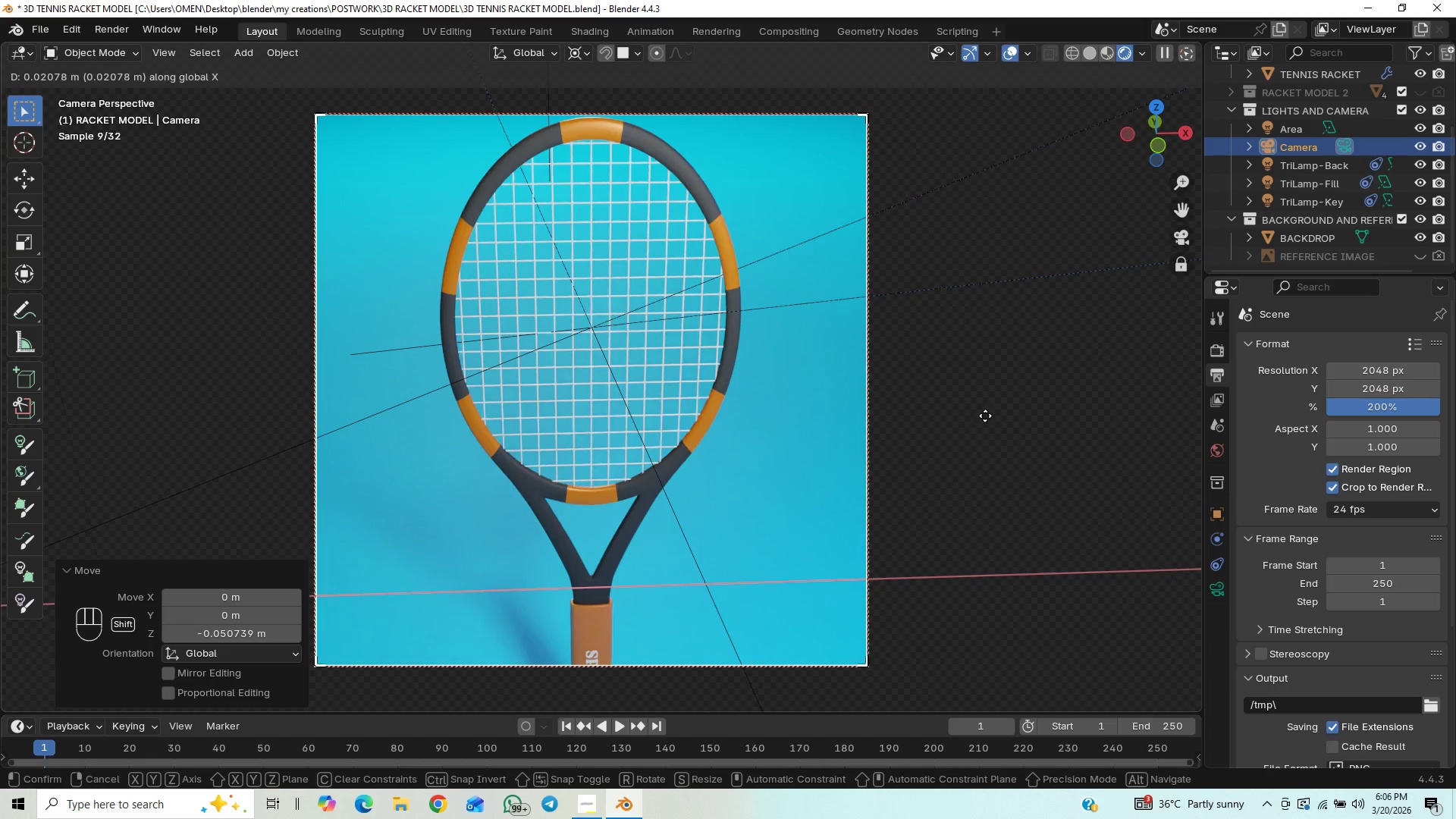 
hold_key(key=ShiftLeft, duration=1.53)
 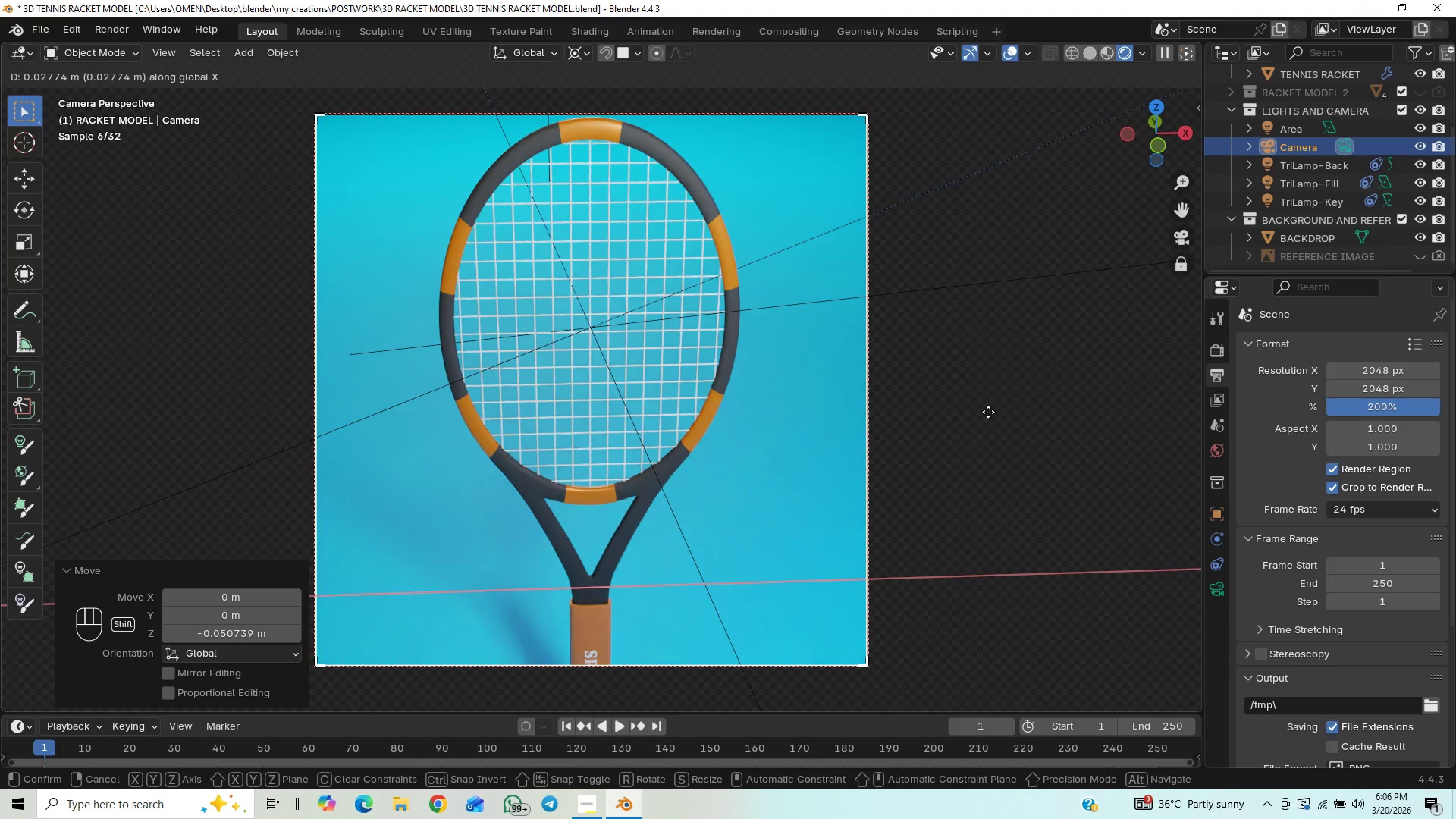 
hold_key(key=ShiftLeft, duration=1.52)
left_click([988, 412])
 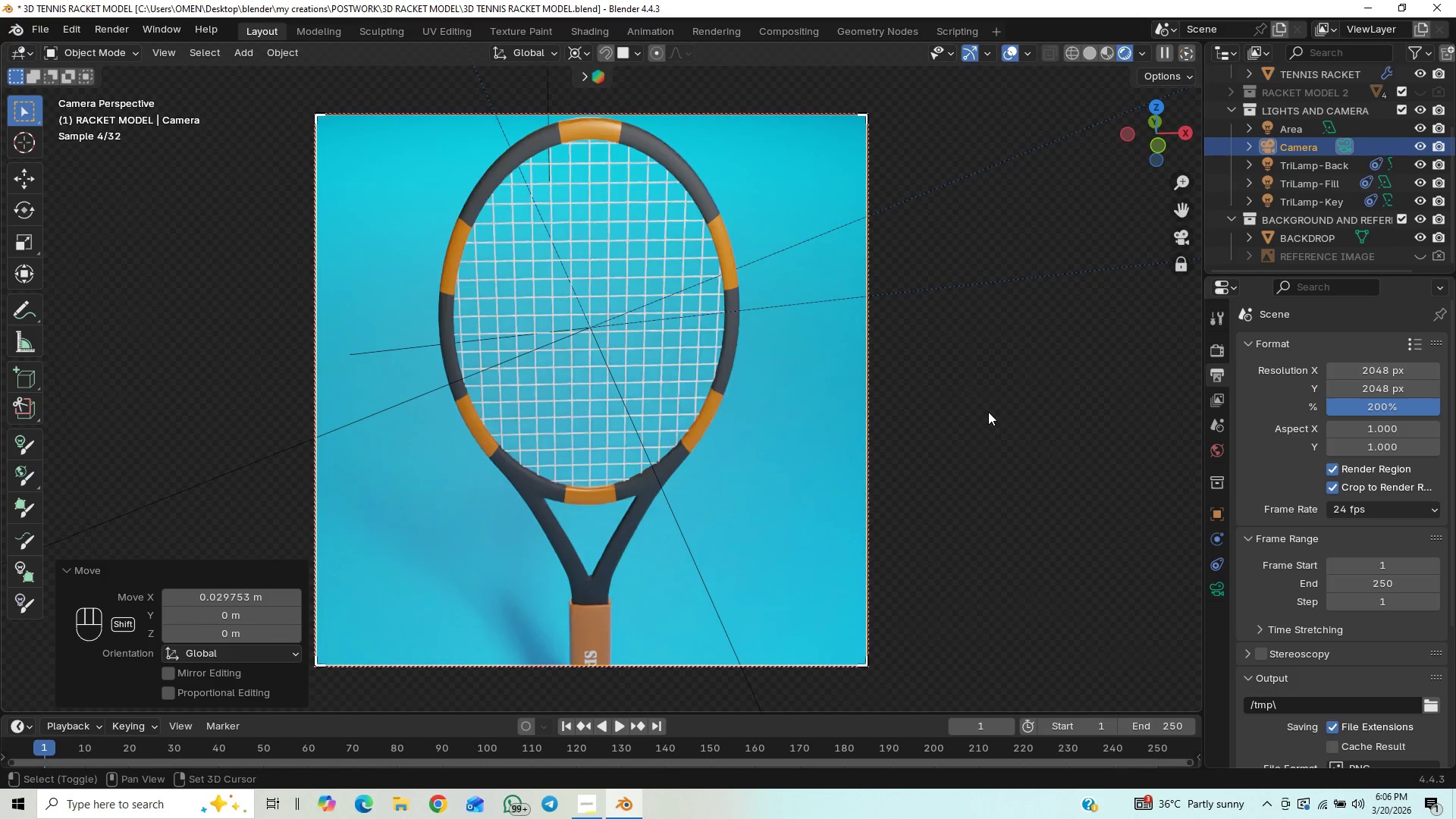 
key(Shift+ShiftLeft)
 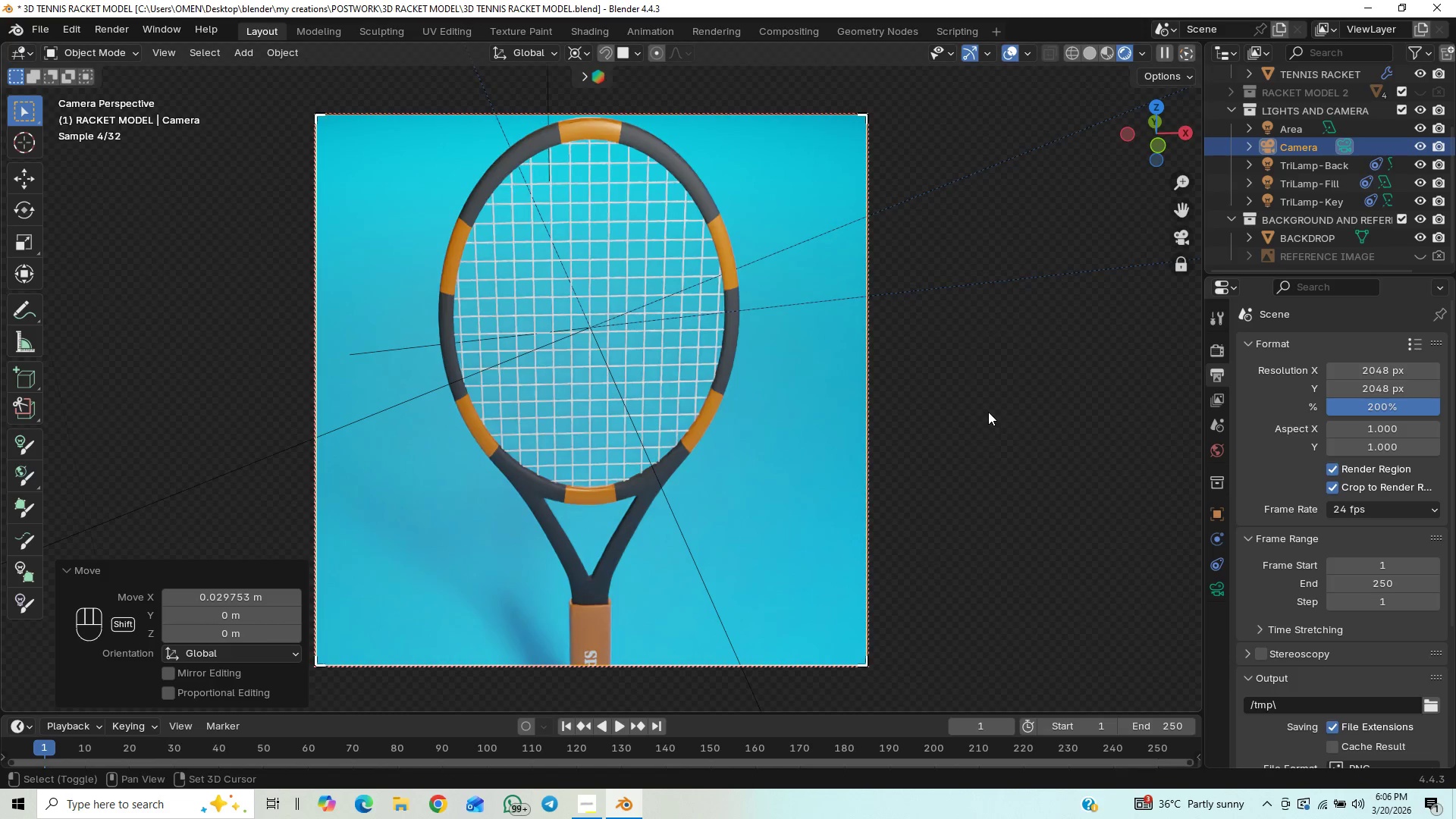 
key(Shift+ShiftLeft)
 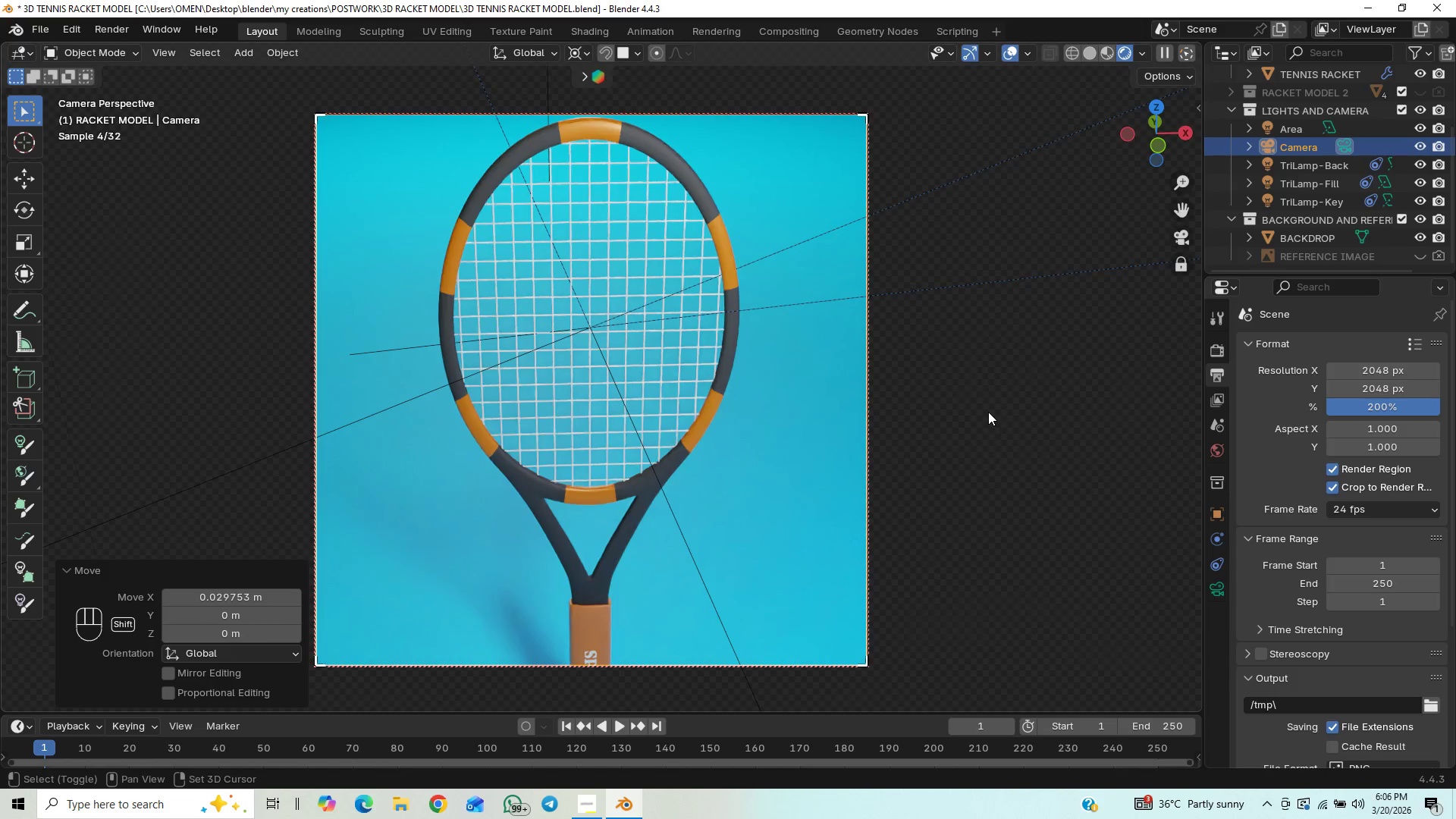 
key(Shift+ShiftLeft)
 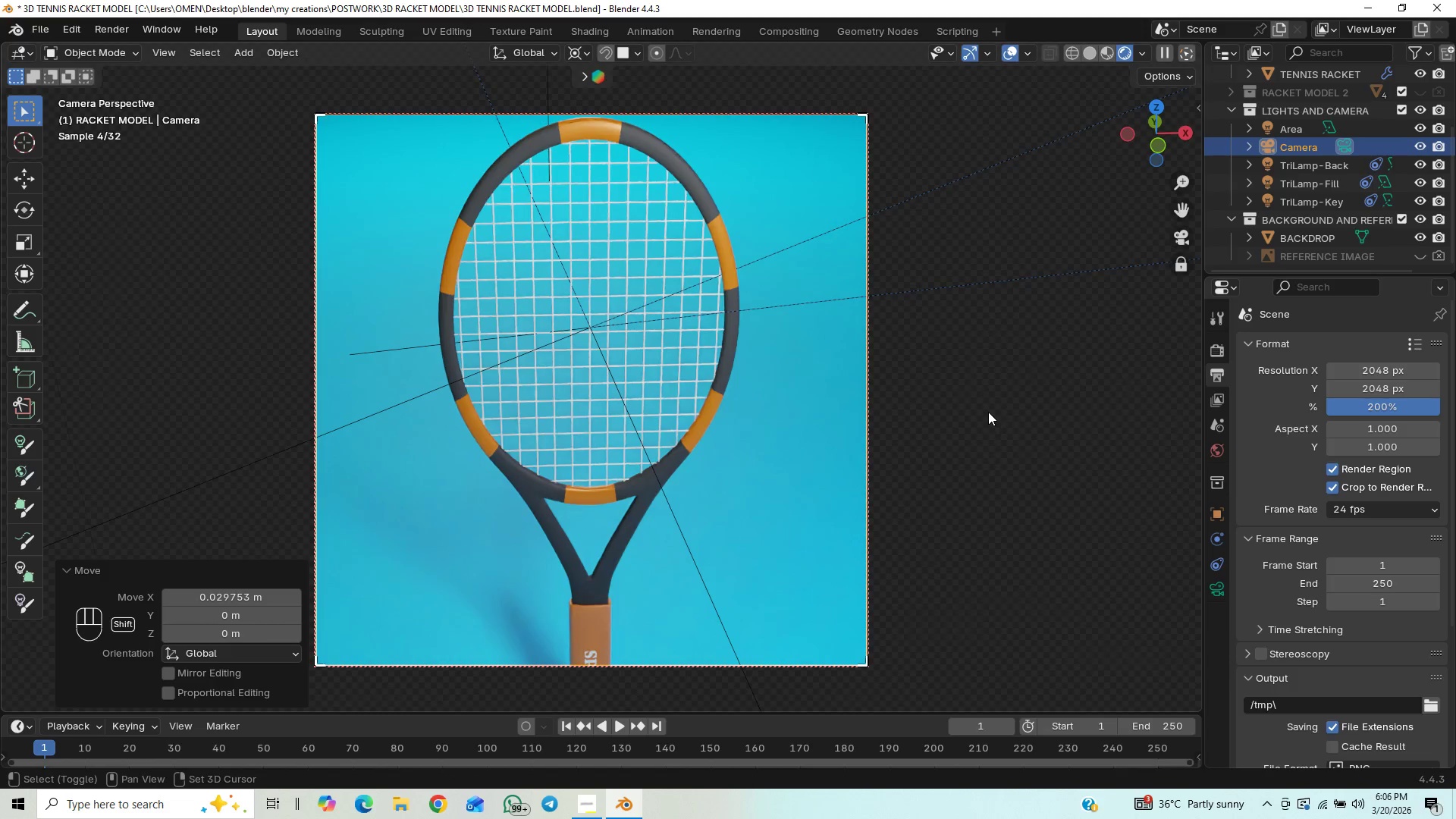 
key(Shift+ShiftLeft)
 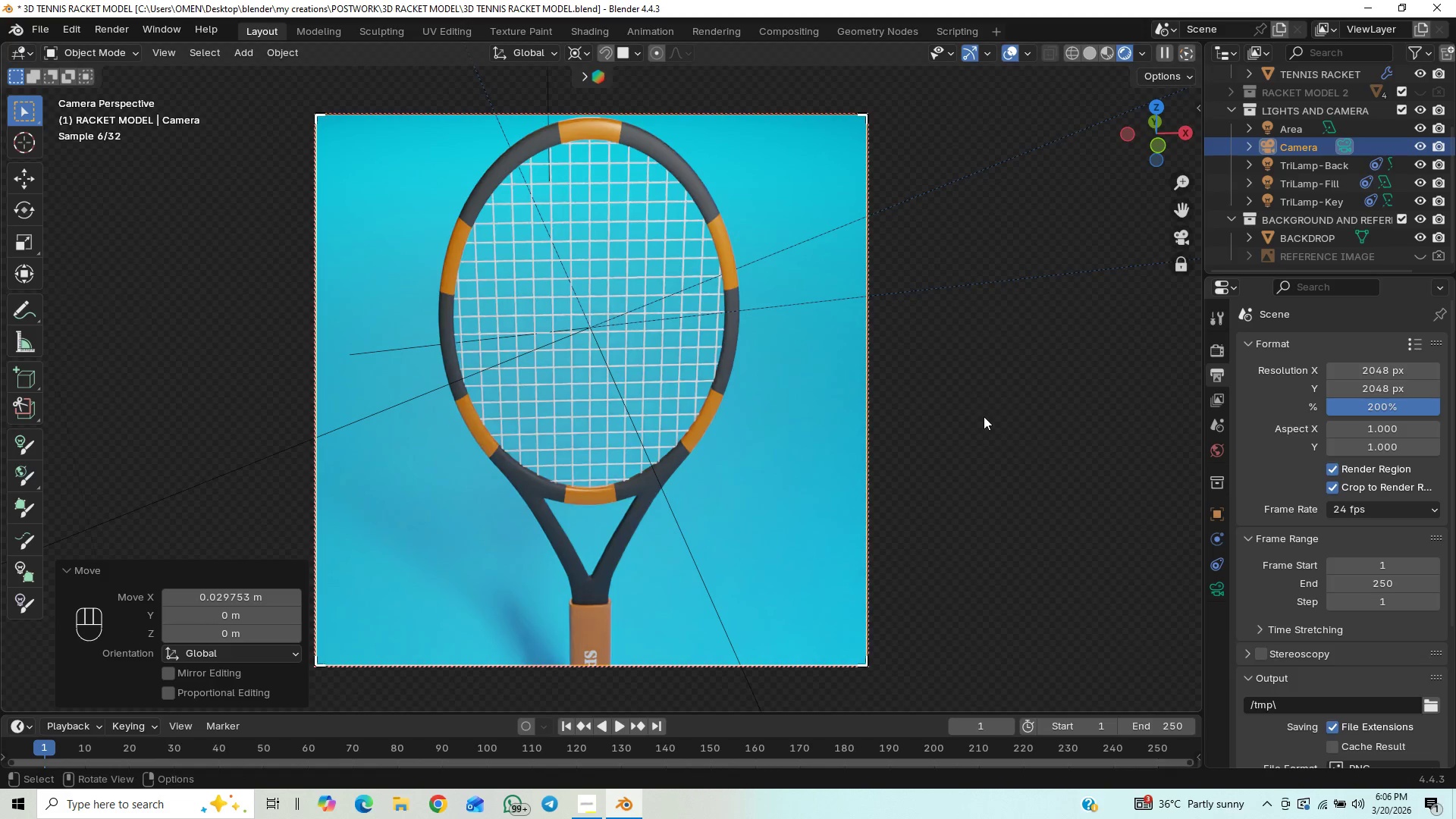 
key(Control+S)
 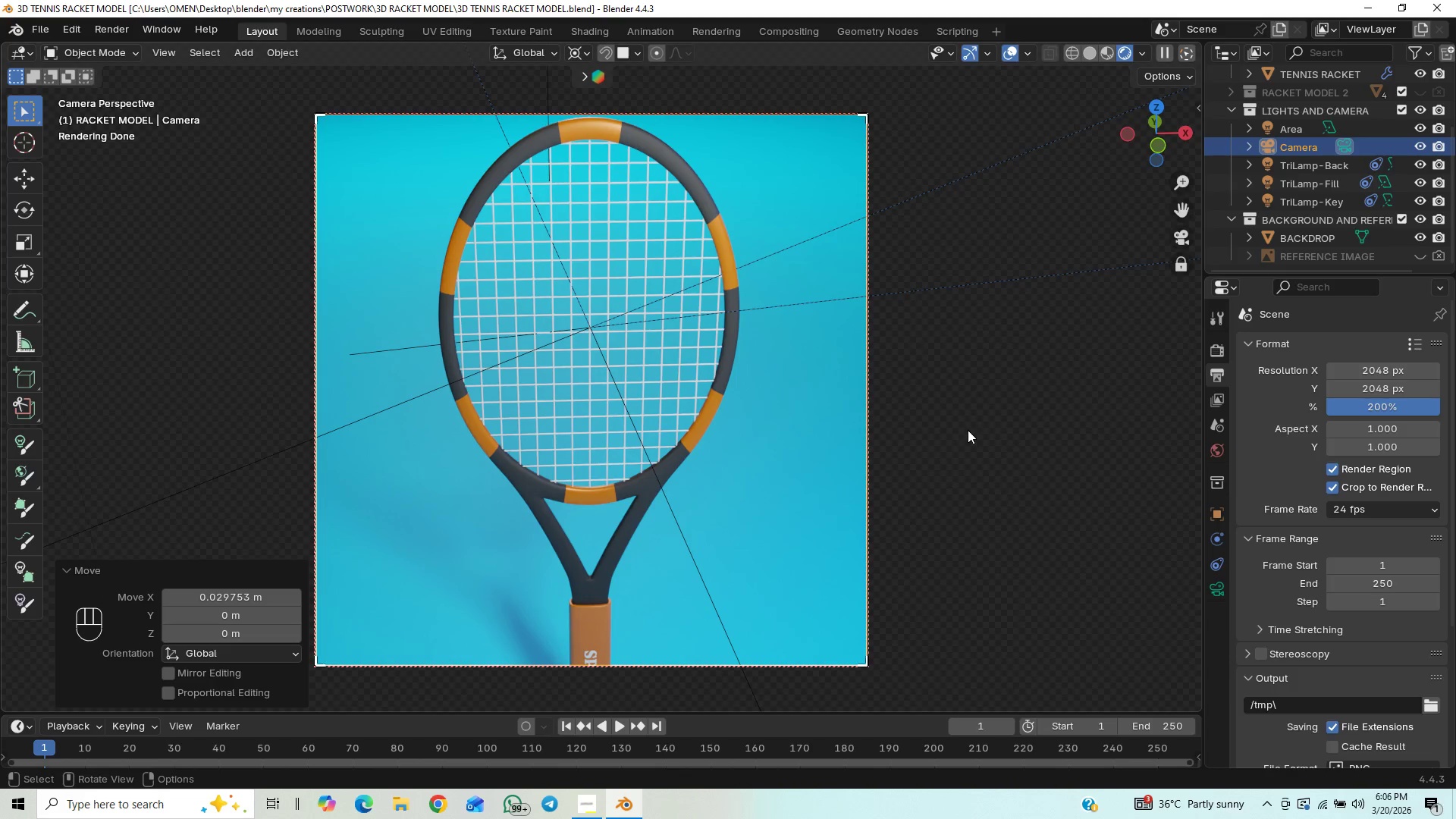 
wait(11.36)
 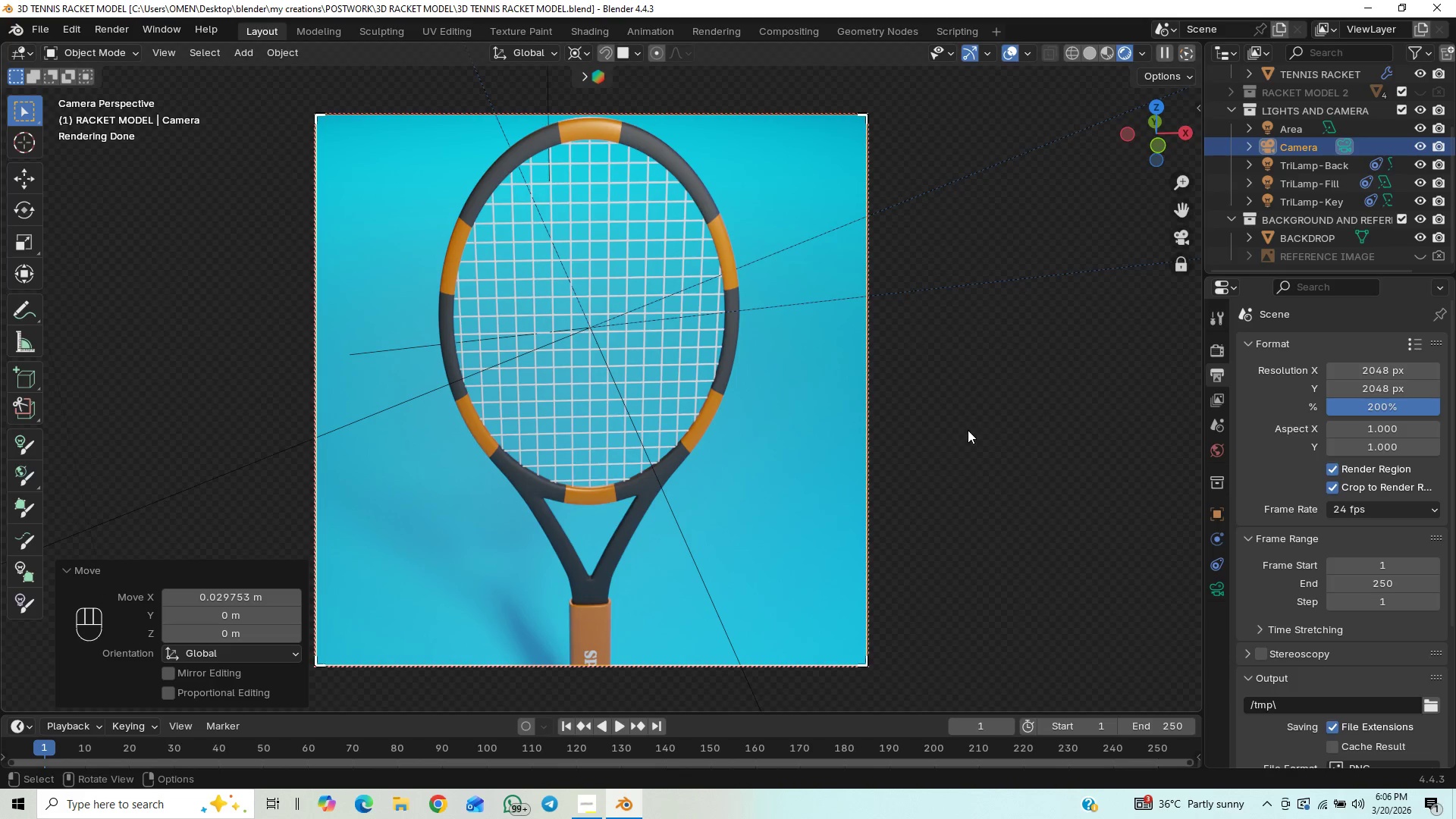 
key(N)
 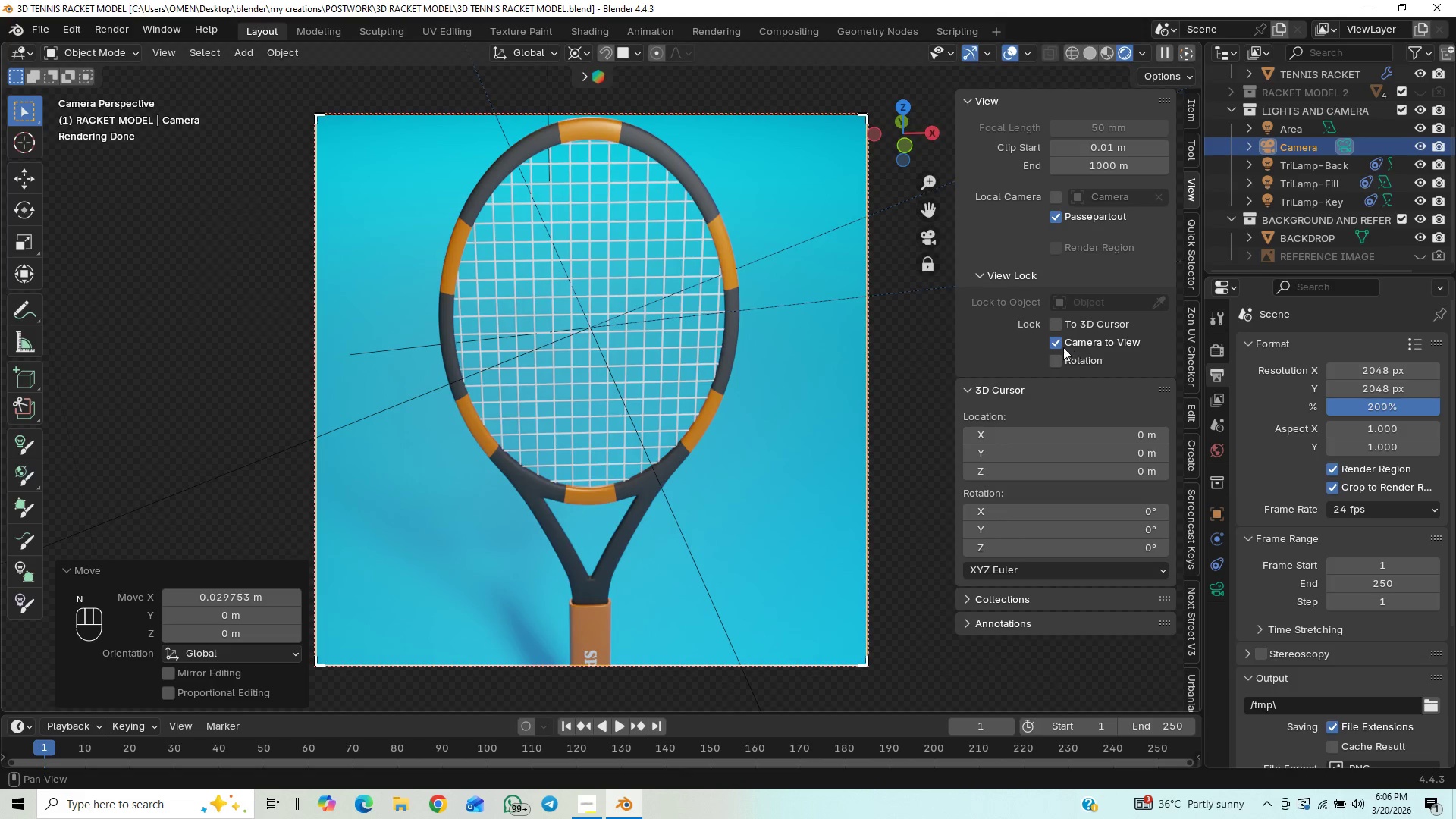 
left_click([1062, 347])
 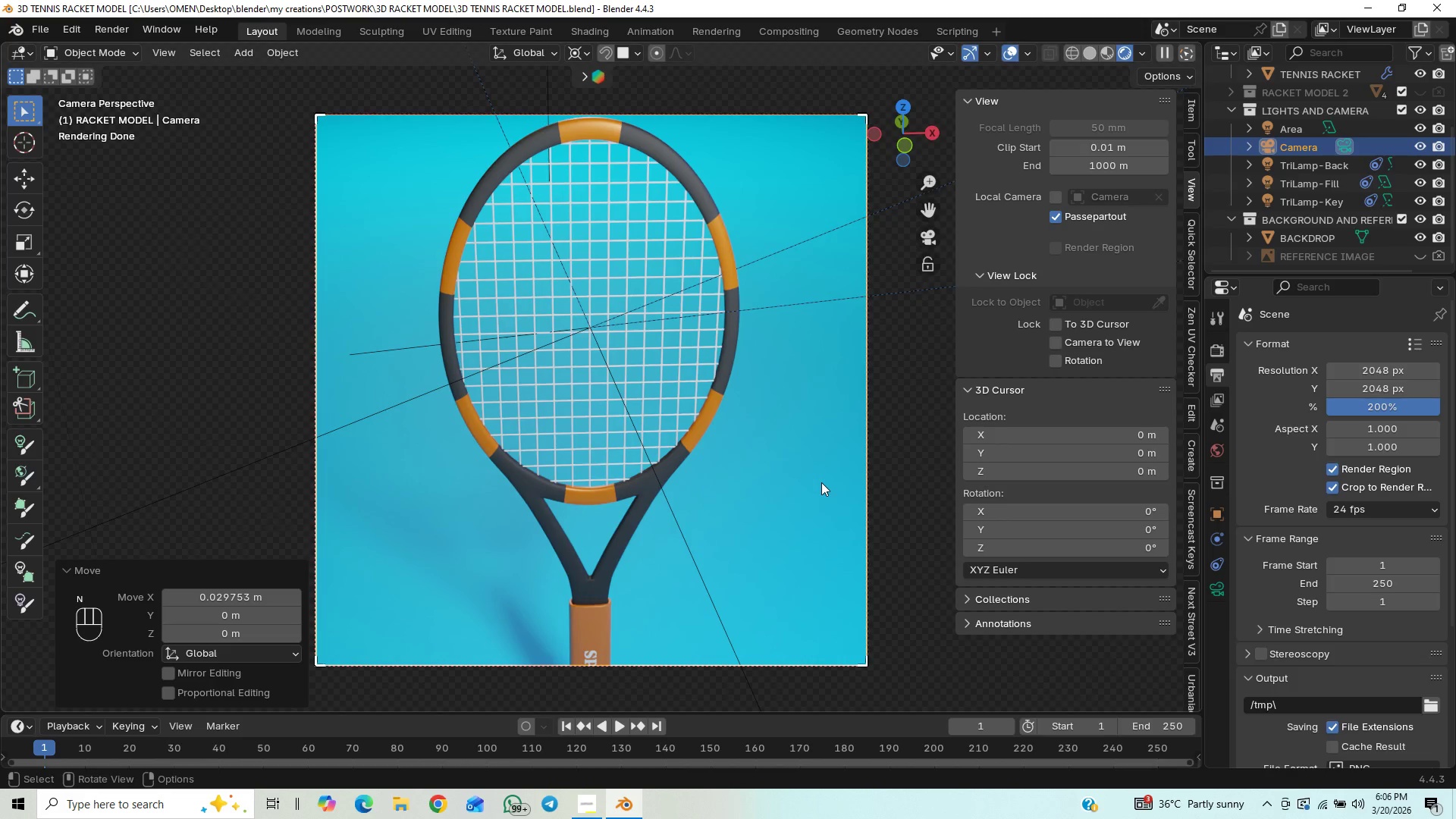 
key(N)
 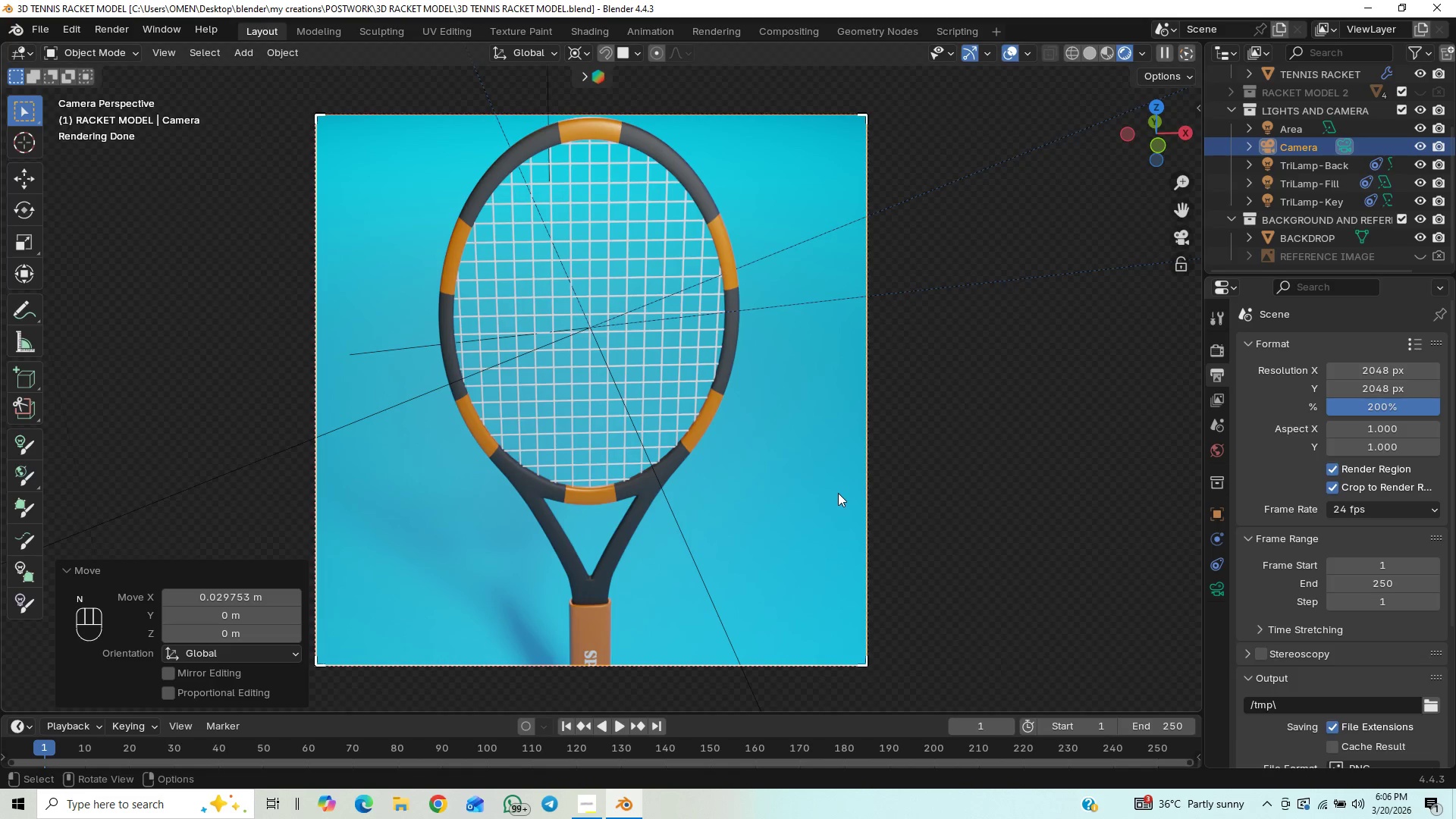 
key(Control+S)
 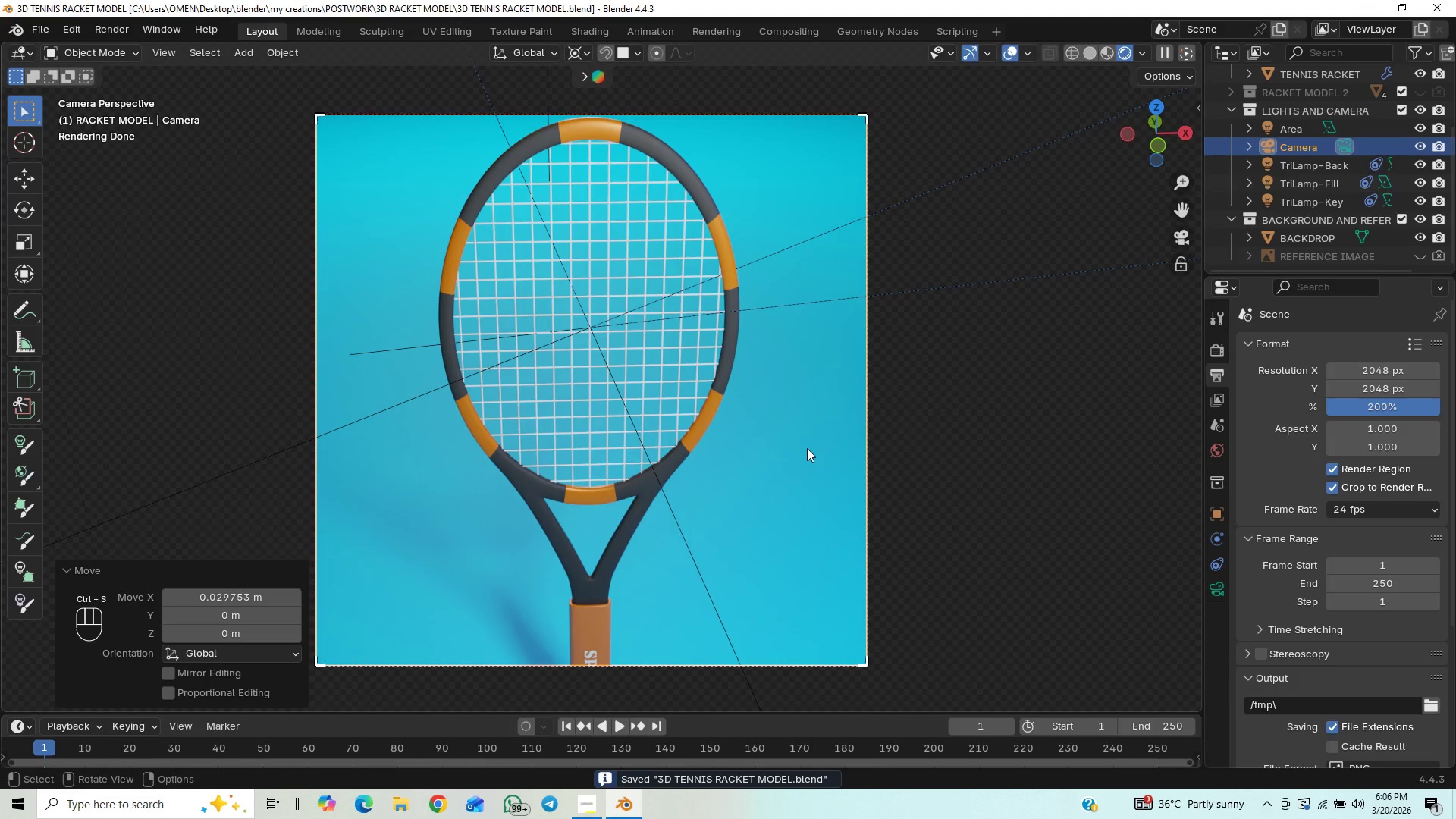 
scroll: coordinate [684, 538], scroll_direction: up, amount: 1.0
 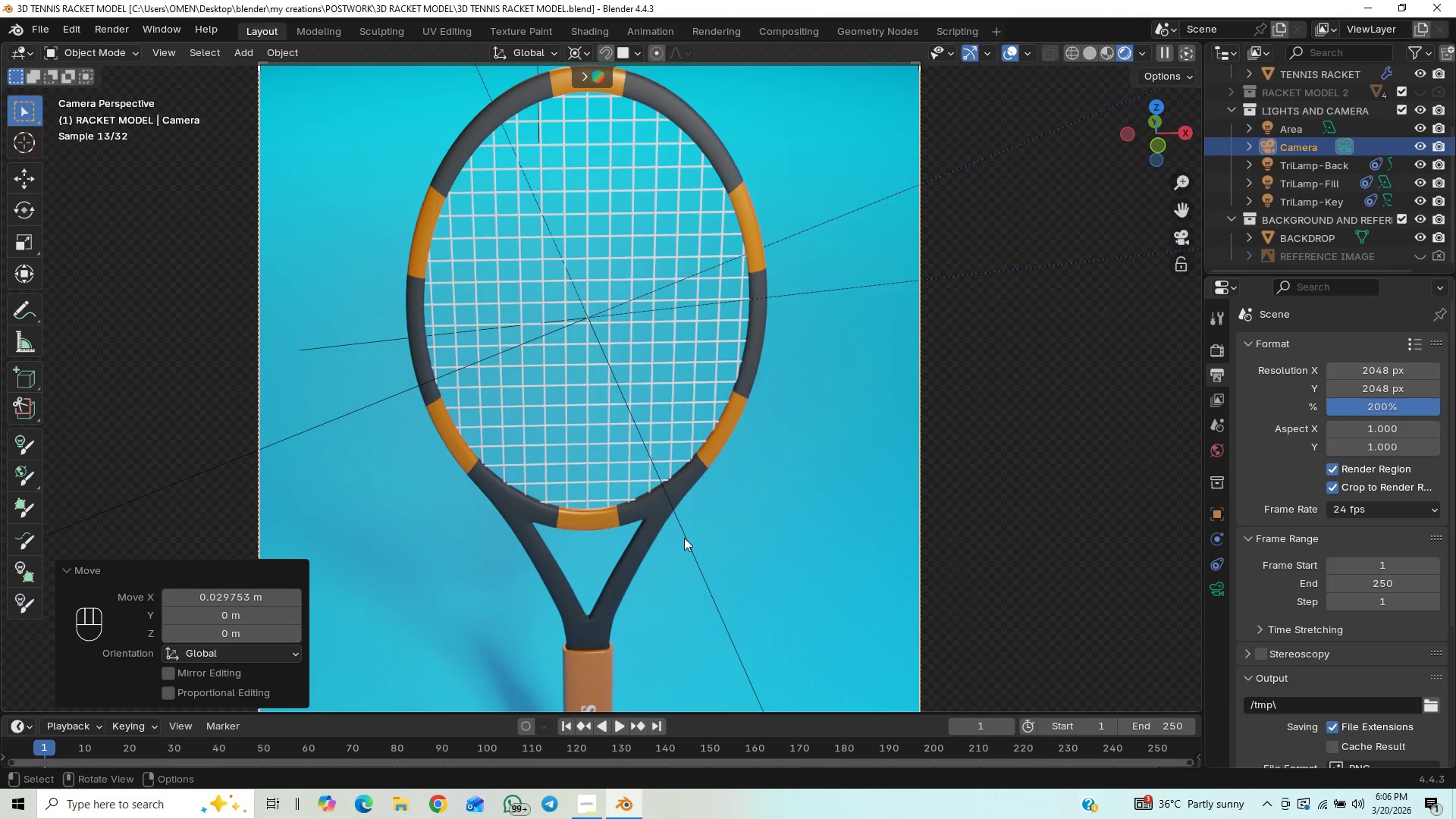 
scroll: coordinate [684, 538], scroll_direction: down, amount: 1.0
 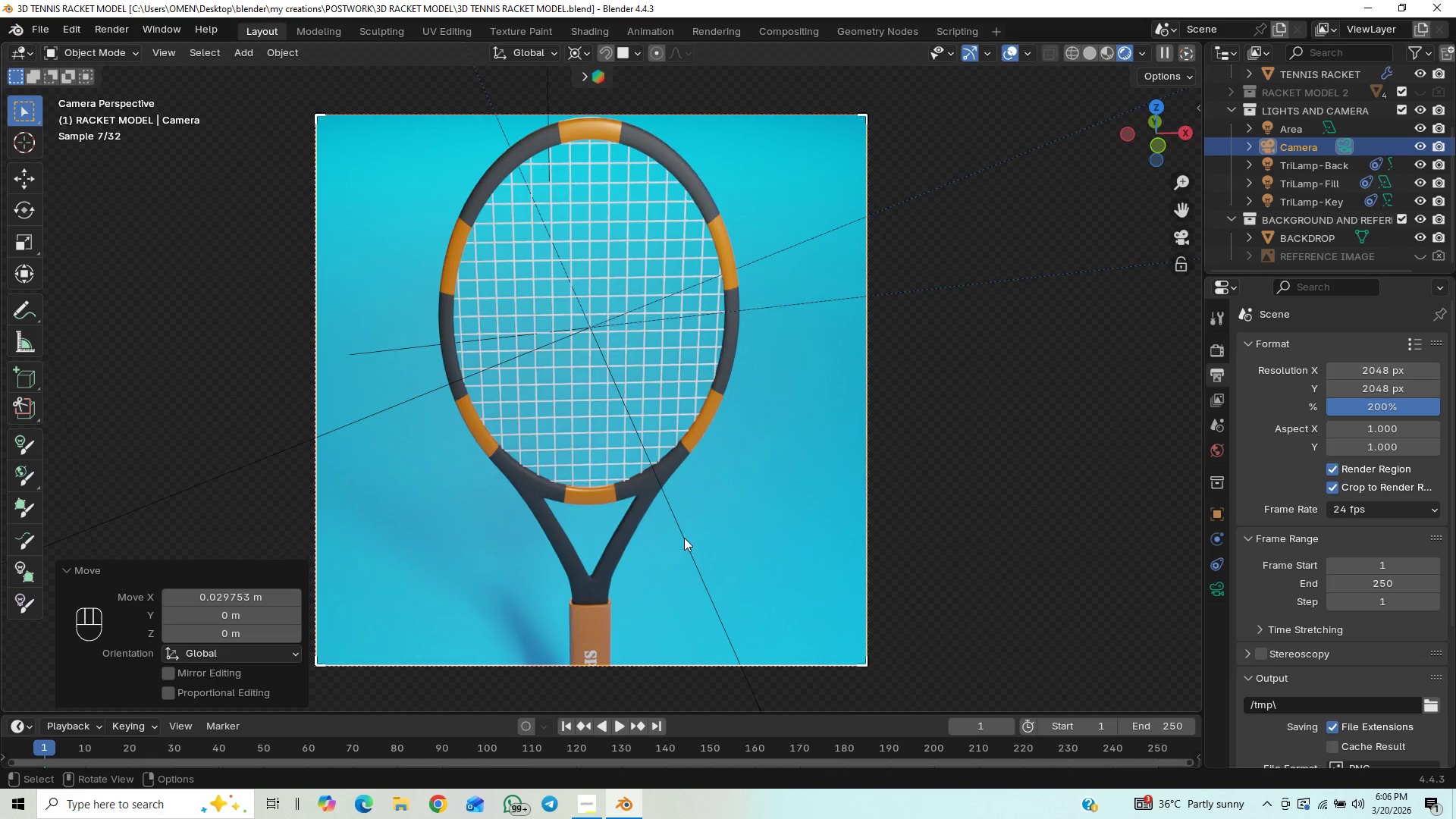 
scroll: coordinate [684, 538], scroll_direction: up, amount: 1.0
 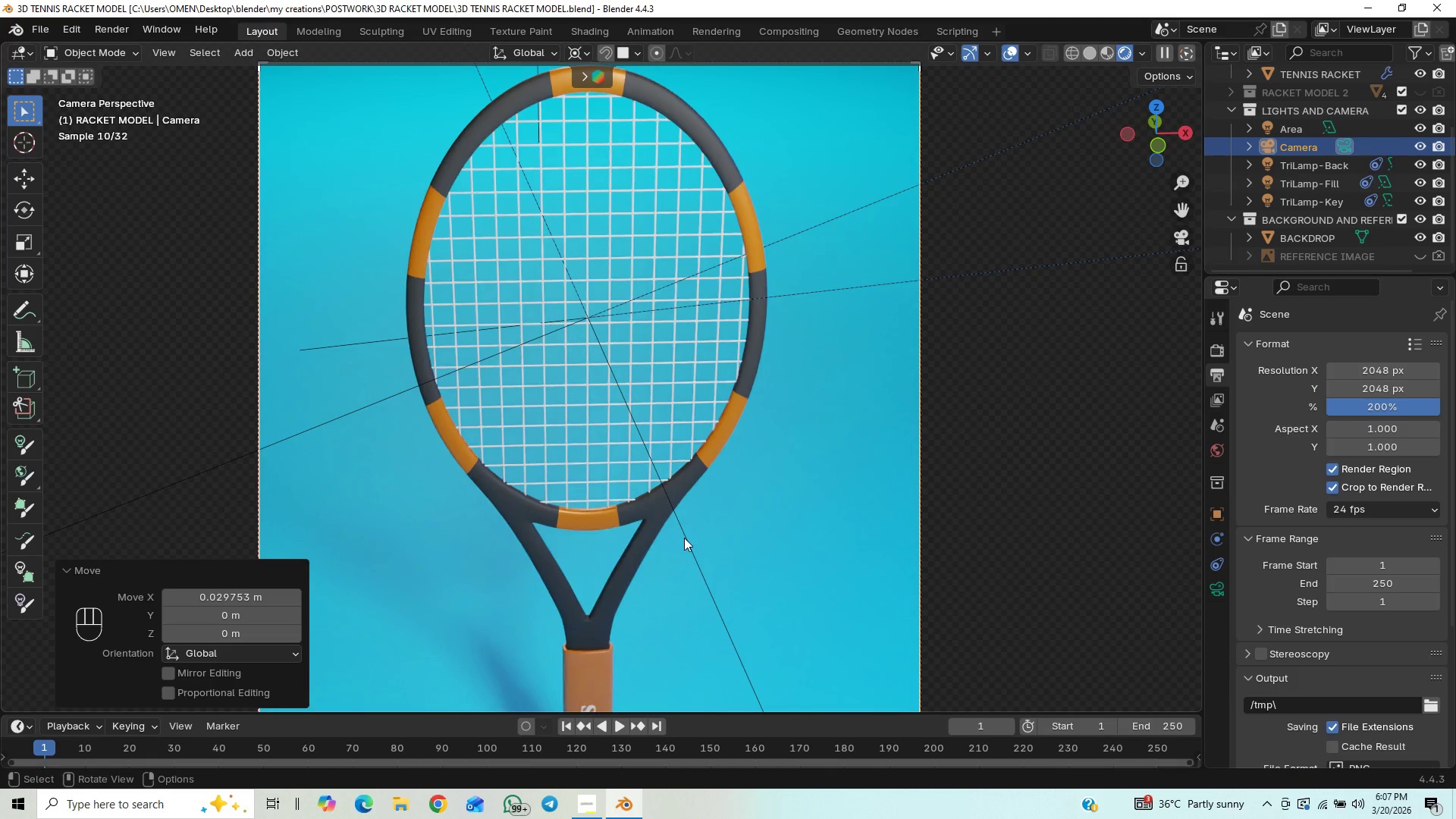 
scroll: coordinate [684, 538], scroll_direction: down, amount: 1.0
 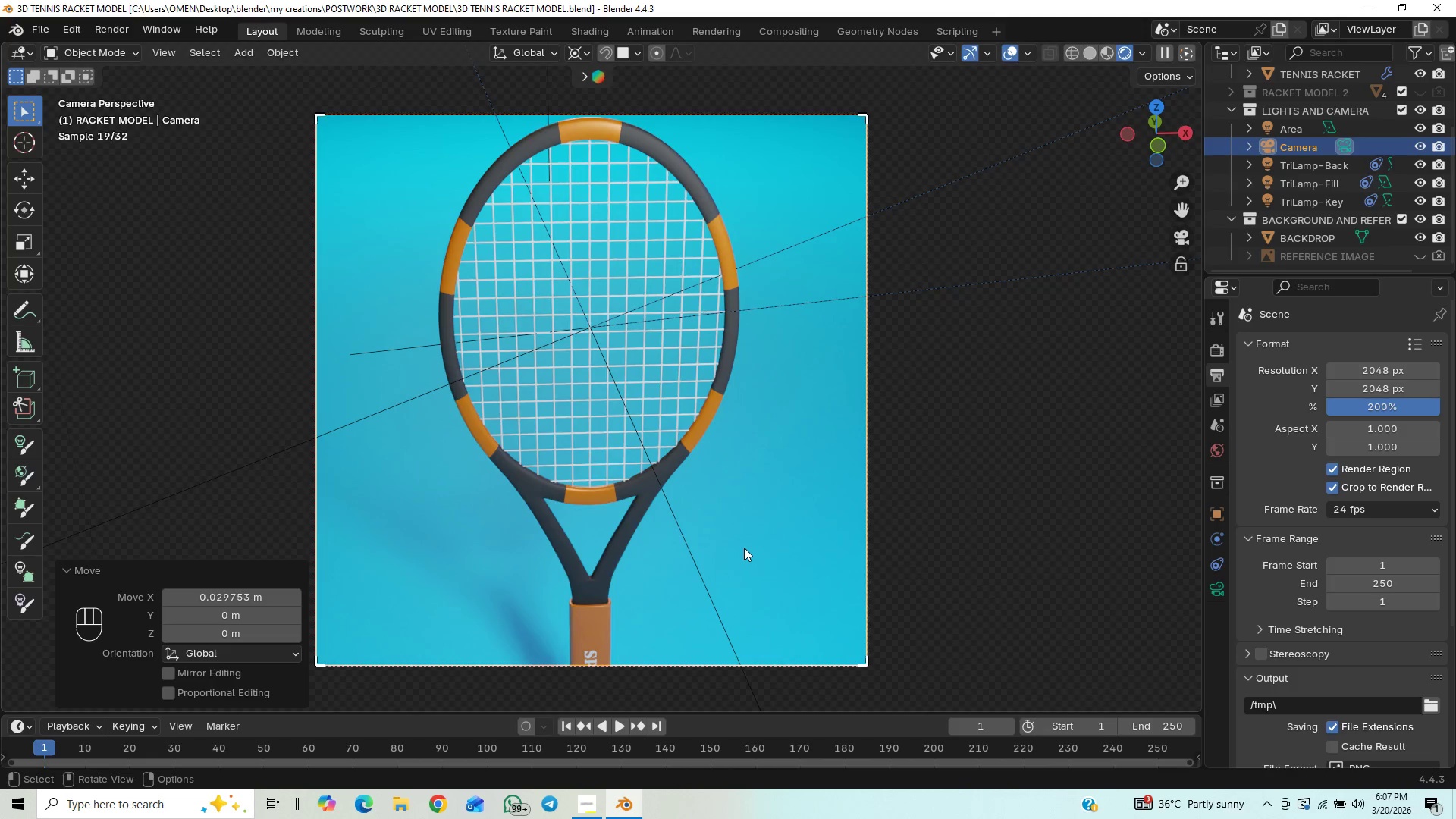 
hold_key(key=ShiftLeft, duration=0.59)
 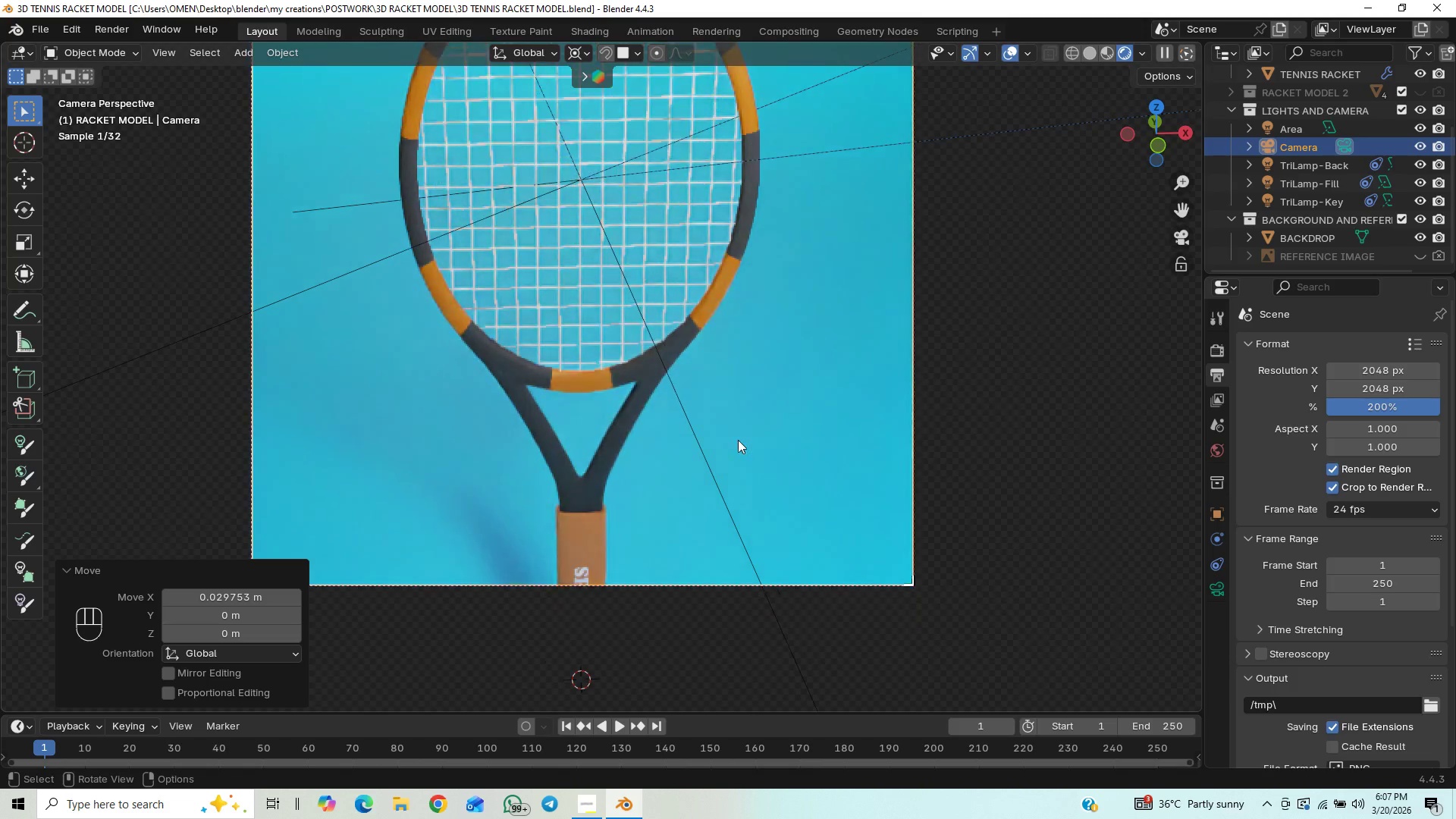 
scroll: coordinate [744, 548], scroll_direction: up, amount: 1.0
 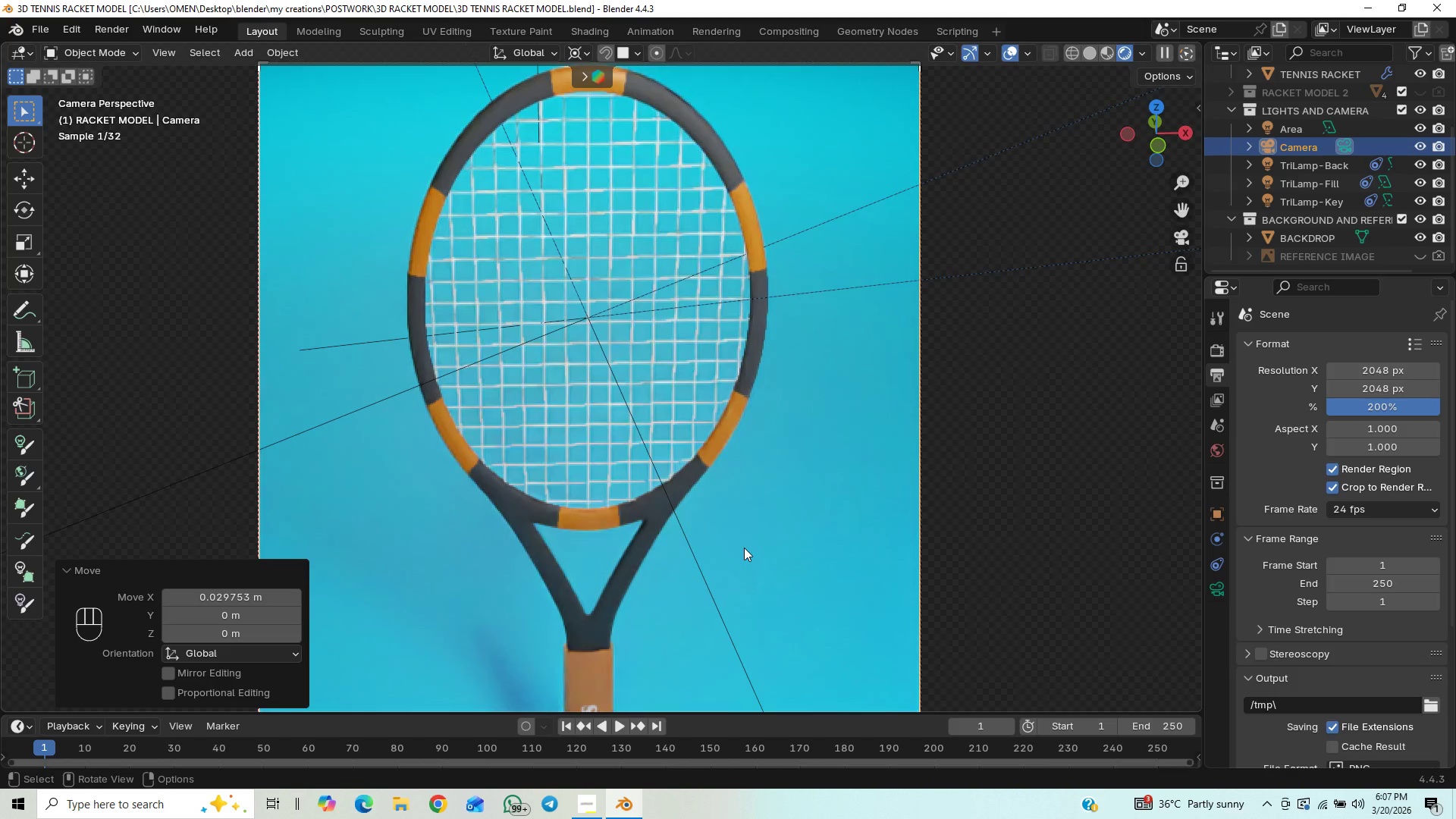 
hold_key(key=ControlLeft, duration=0.72)
 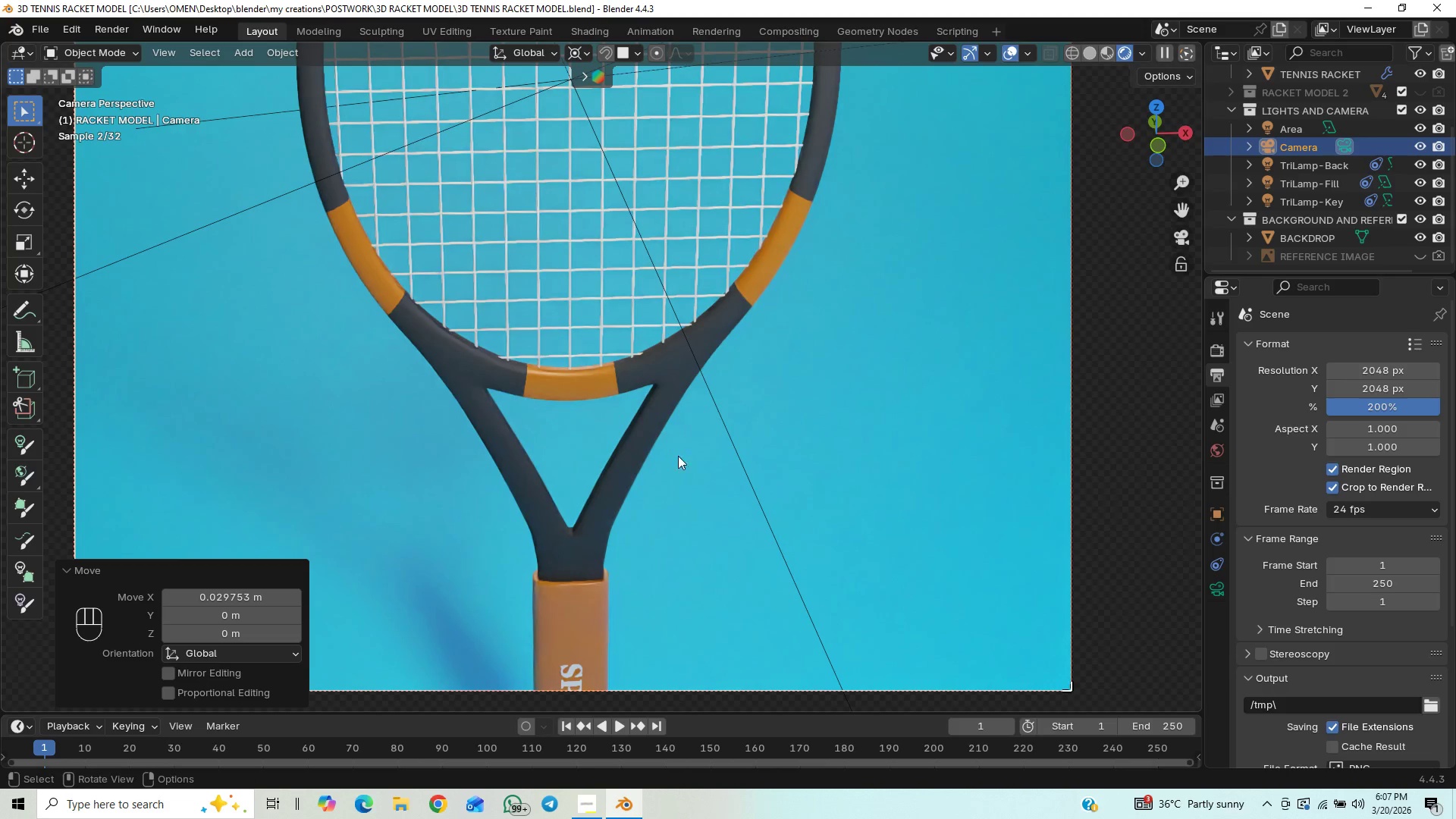 
hold_key(key=ControlLeft, duration=0.52)
scroll: coordinate [694, 372], scroll_direction: up, amount: 1.0
 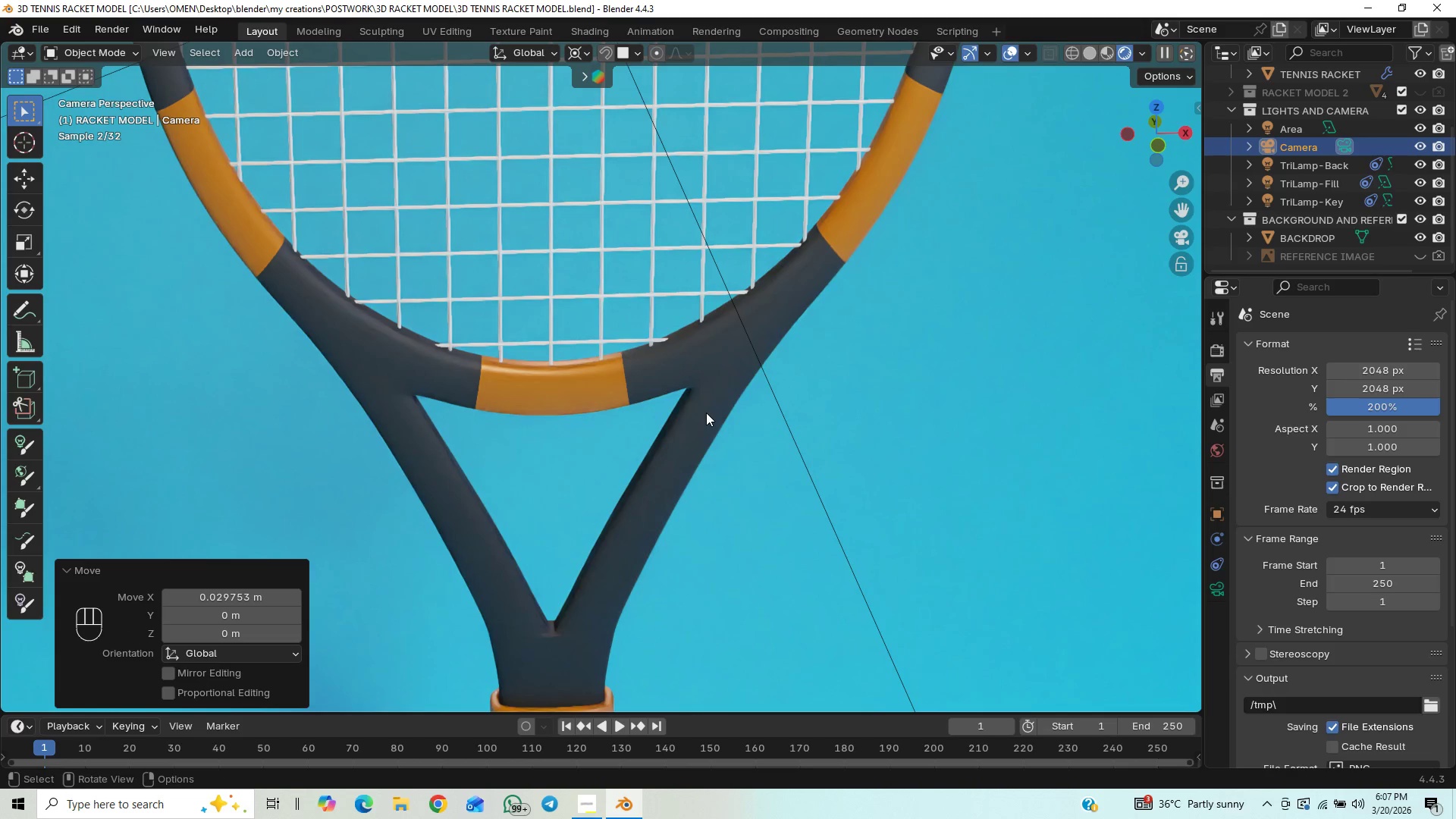 
scroll: coordinate [706, 415], scroll_direction: down, amount: 13.0
 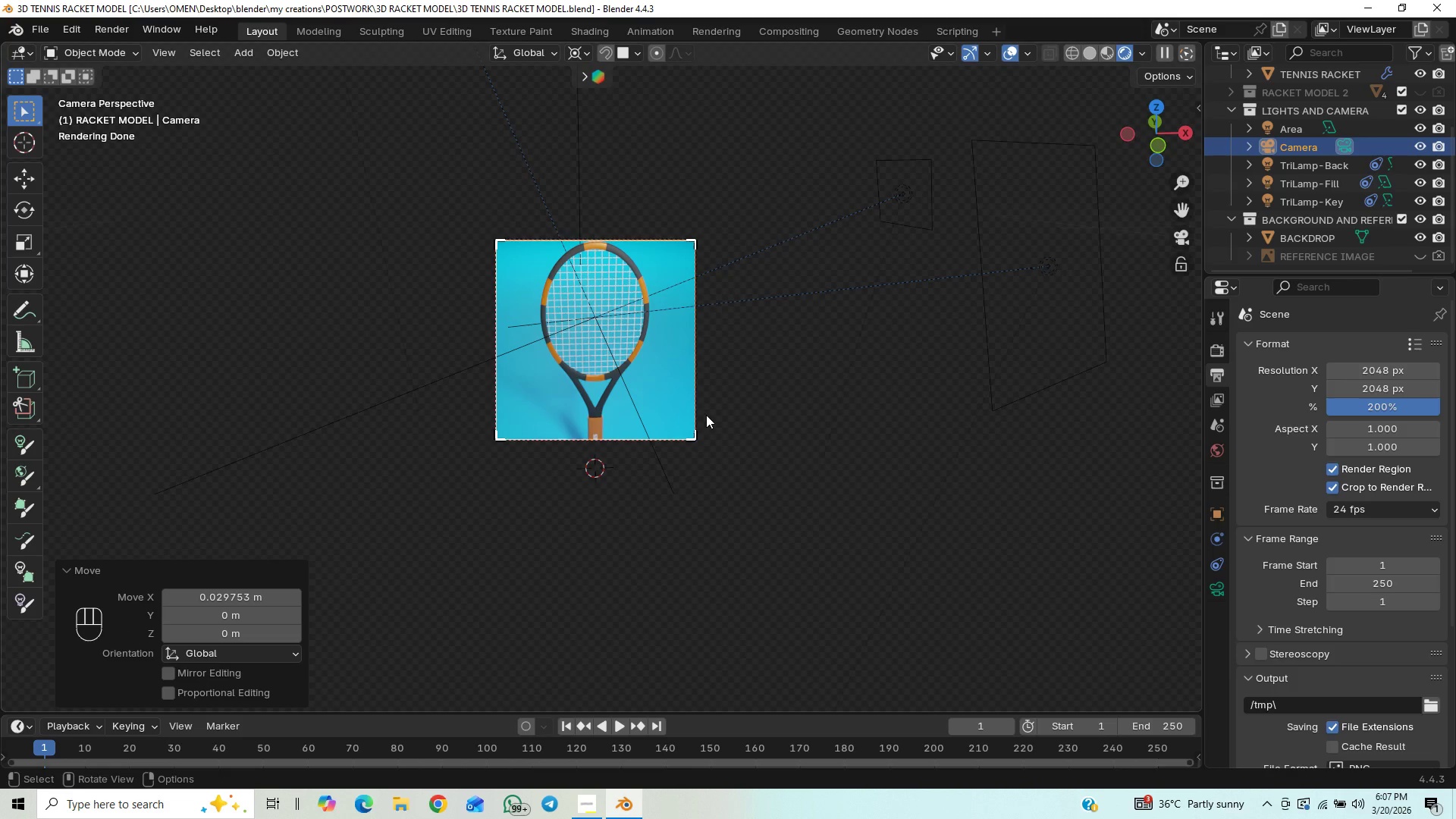 
scroll: coordinate [706, 416], scroll_direction: up, amount: 10.0
 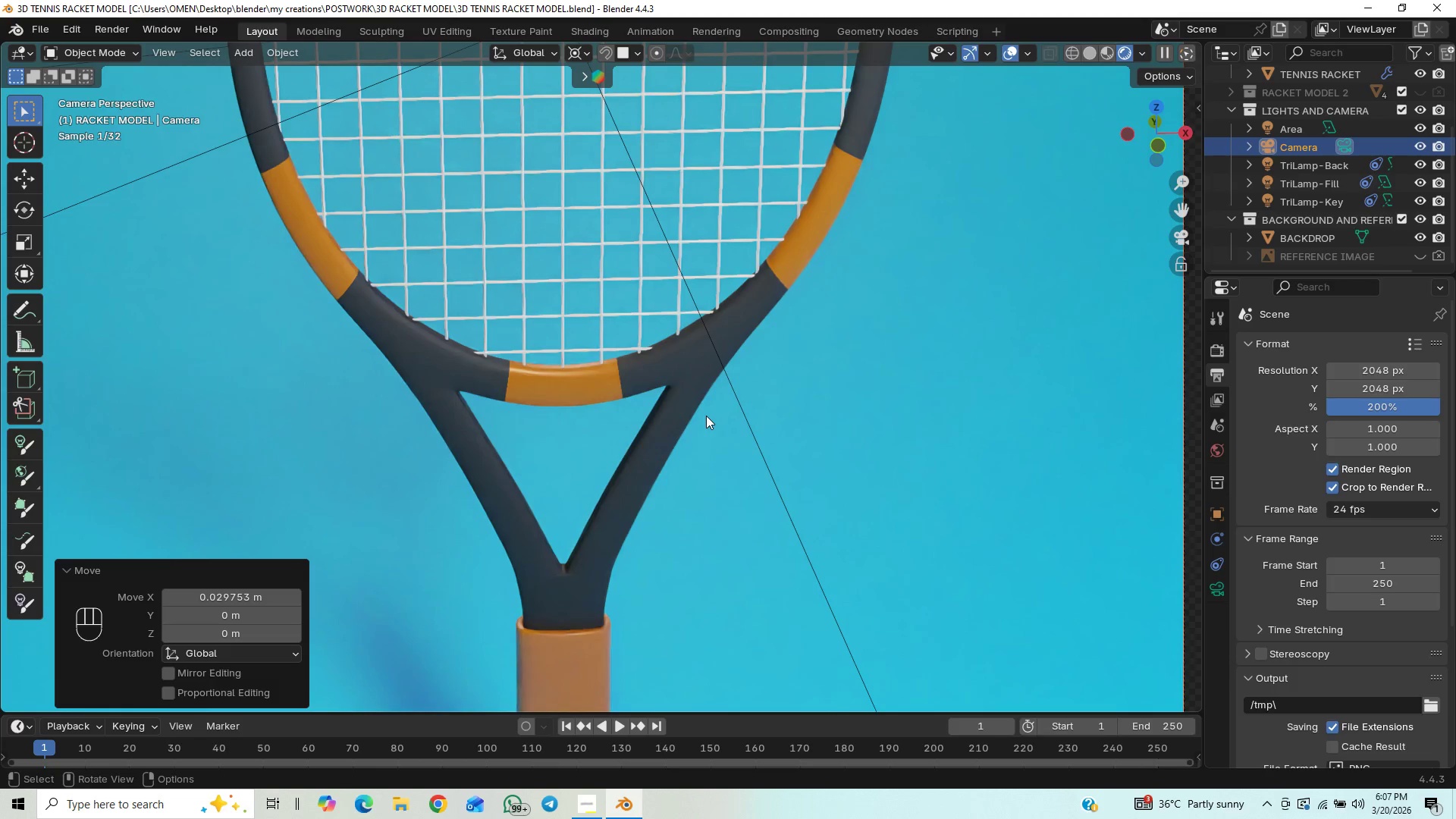 
scroll: coordinate [708, 422], scroll_direction: down, amount: 1.0
 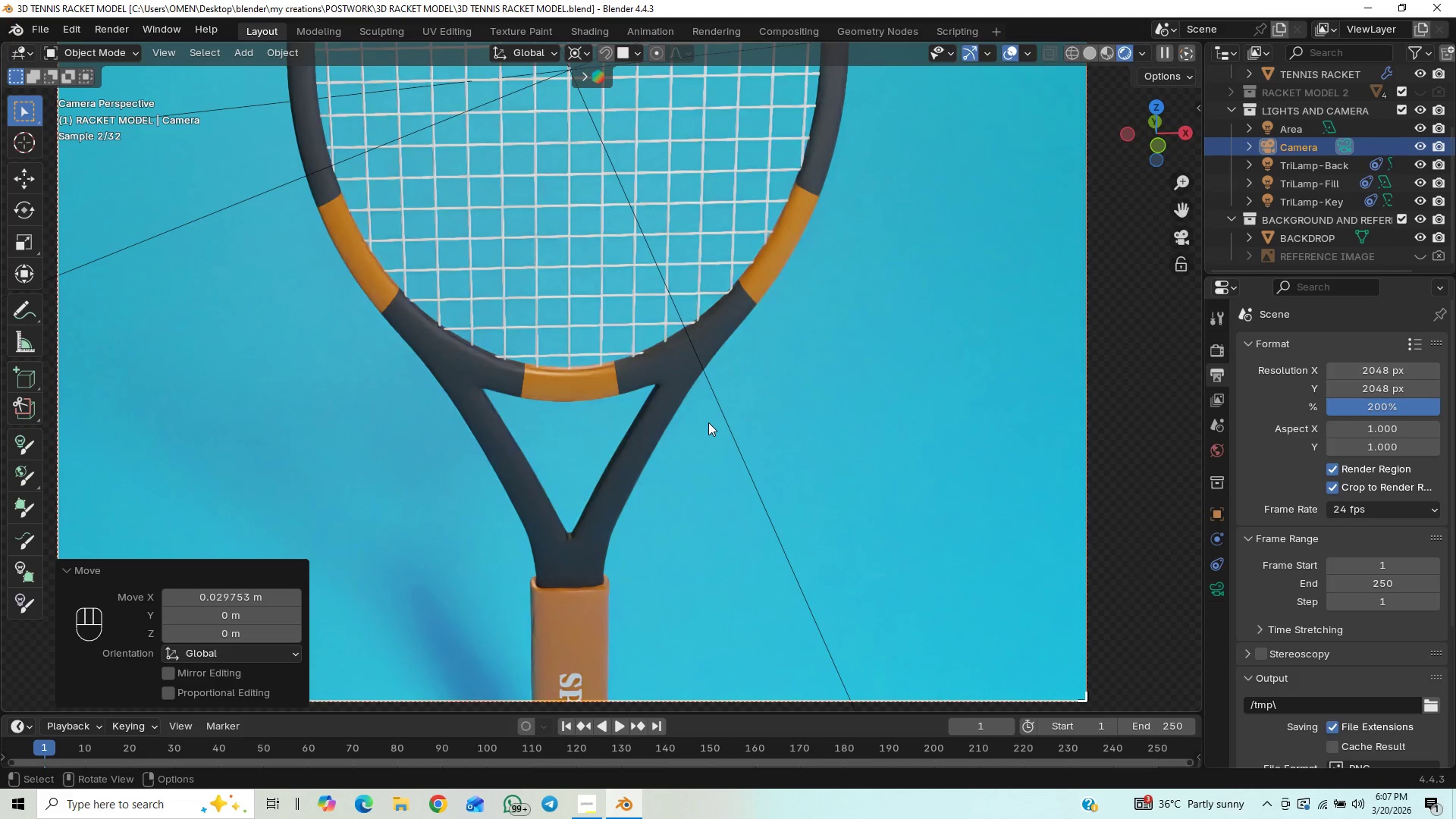 
key(Numpad1)
 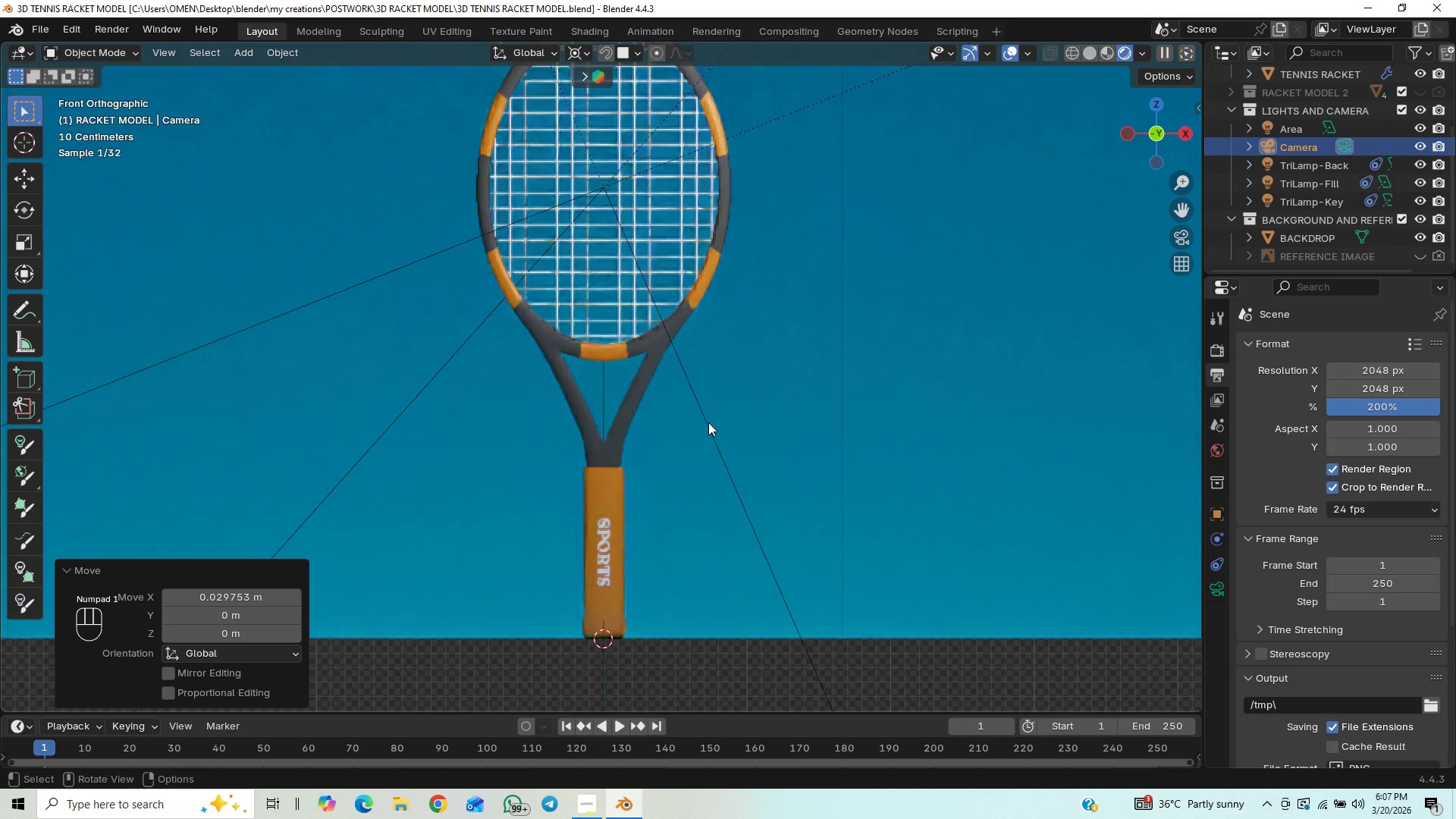 
scroll: coordinate [708, 422], scroll_direction: down, amount: 9.0
 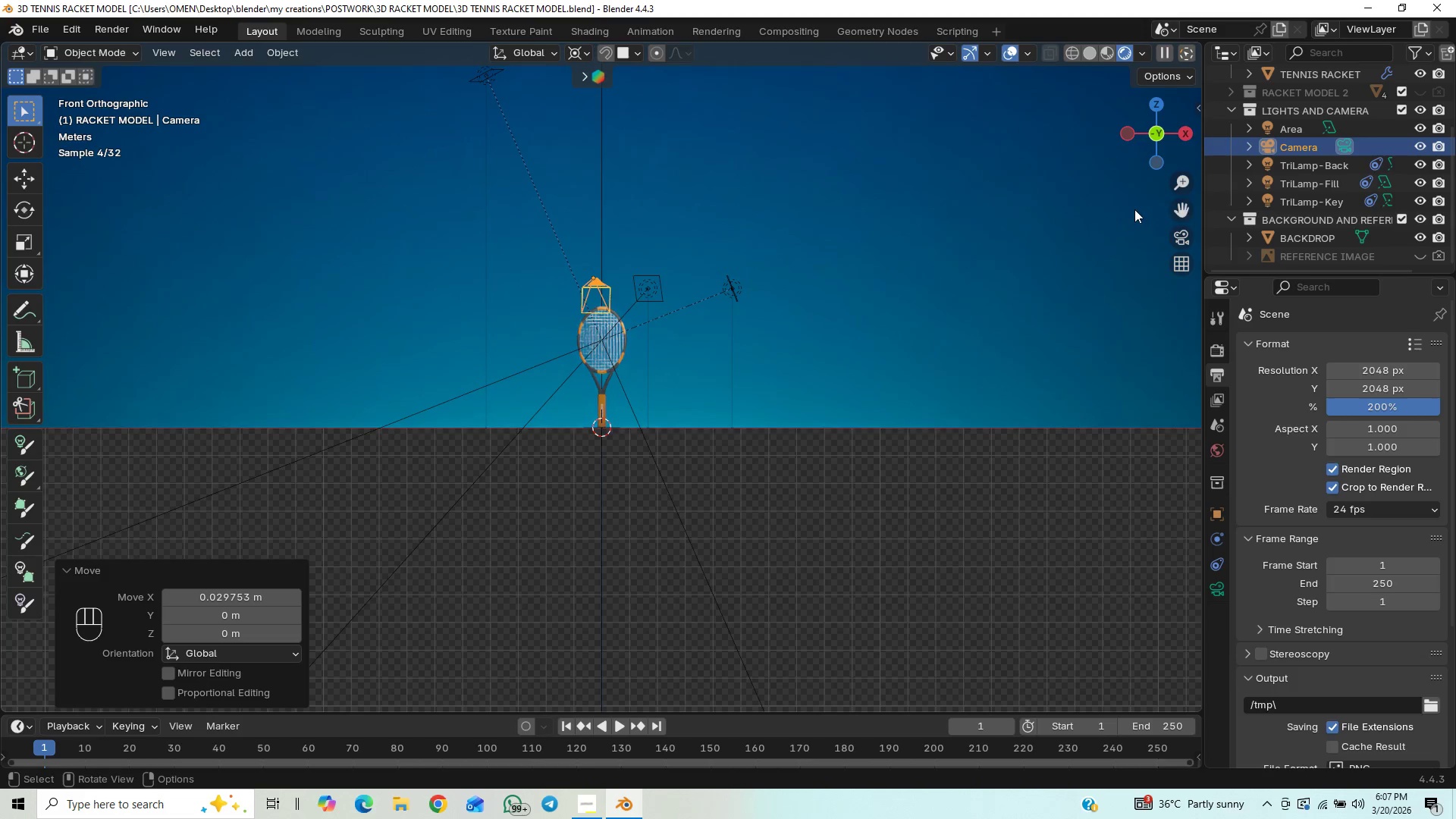 
left_click([1178, 247])
 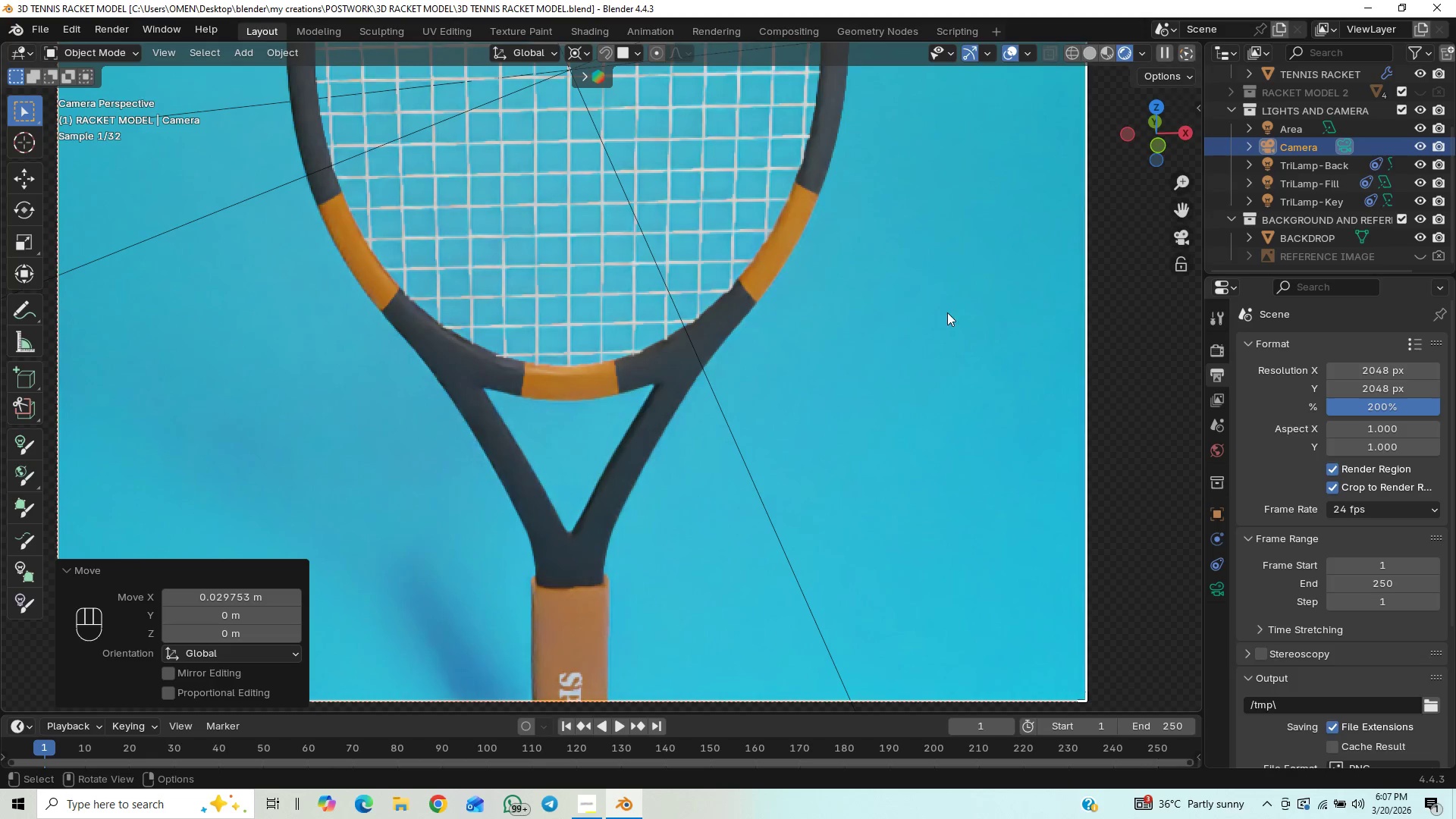 
scroll: coordinate [804, 346], scroll_direction: down, amount: 3.0
 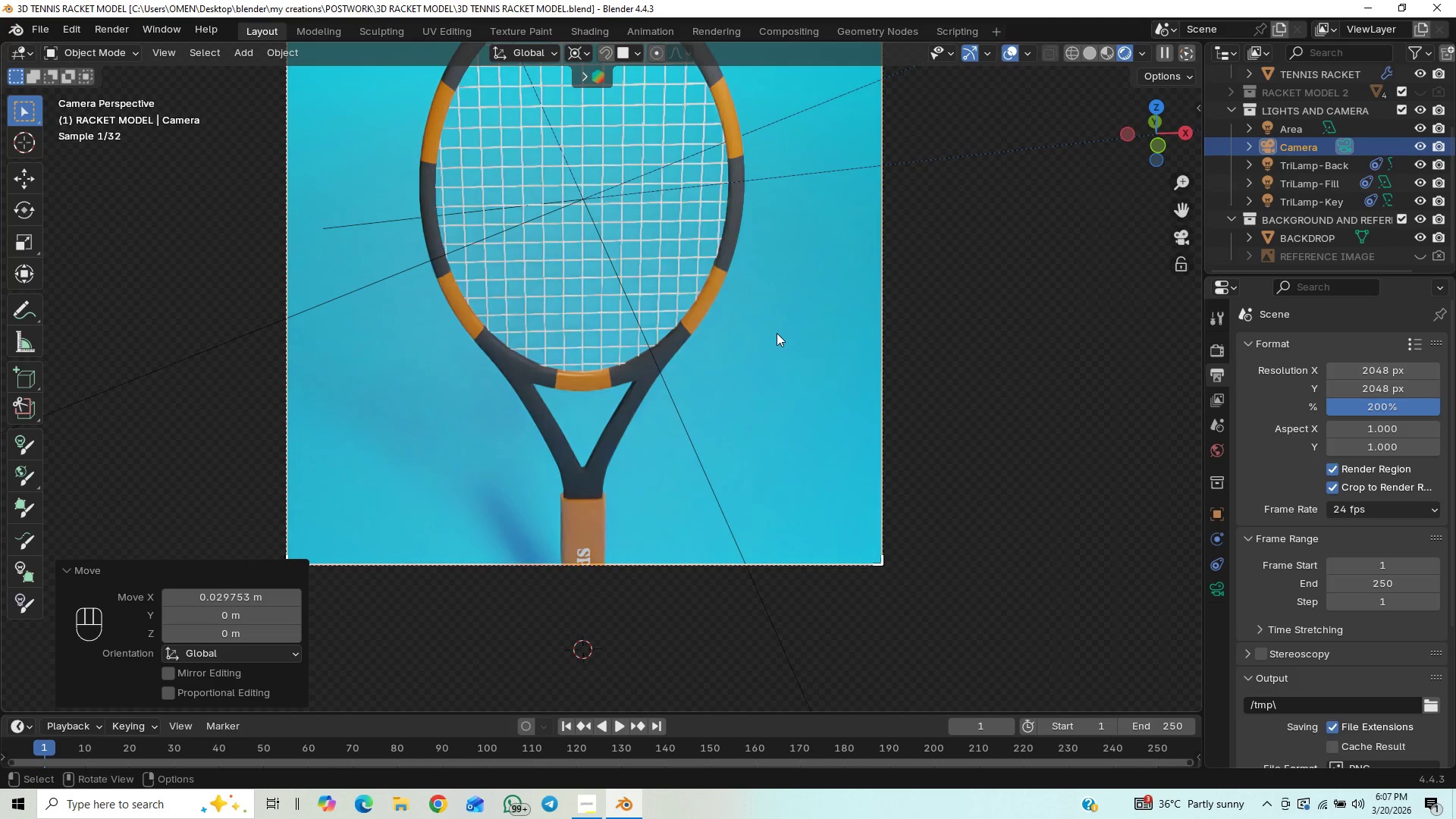 
hold_key(key=ShiftLeft, duration=1.2)
 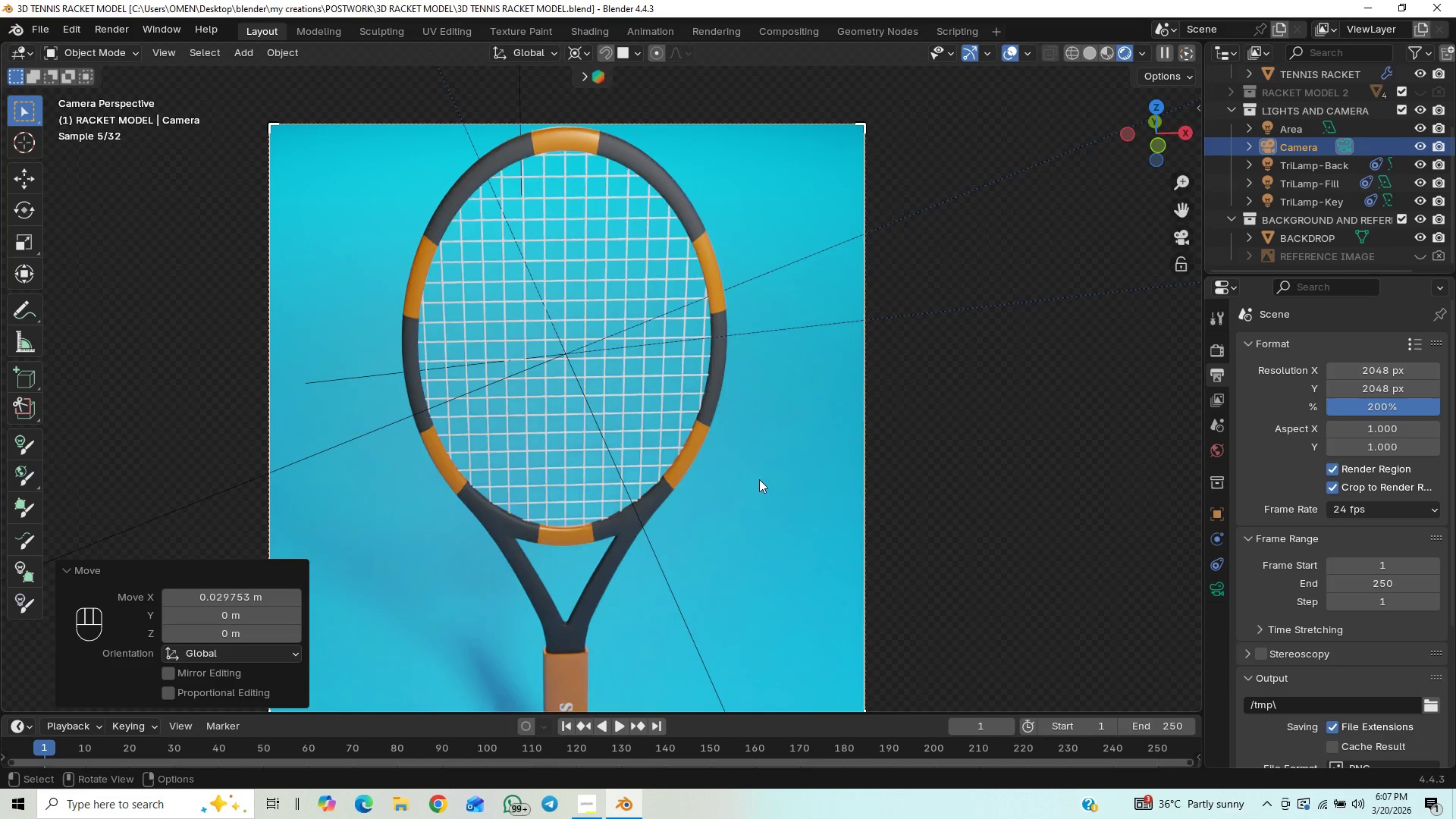 
scroll: coordinate [759, 479], scroll_direction: down, amount: 5.0
 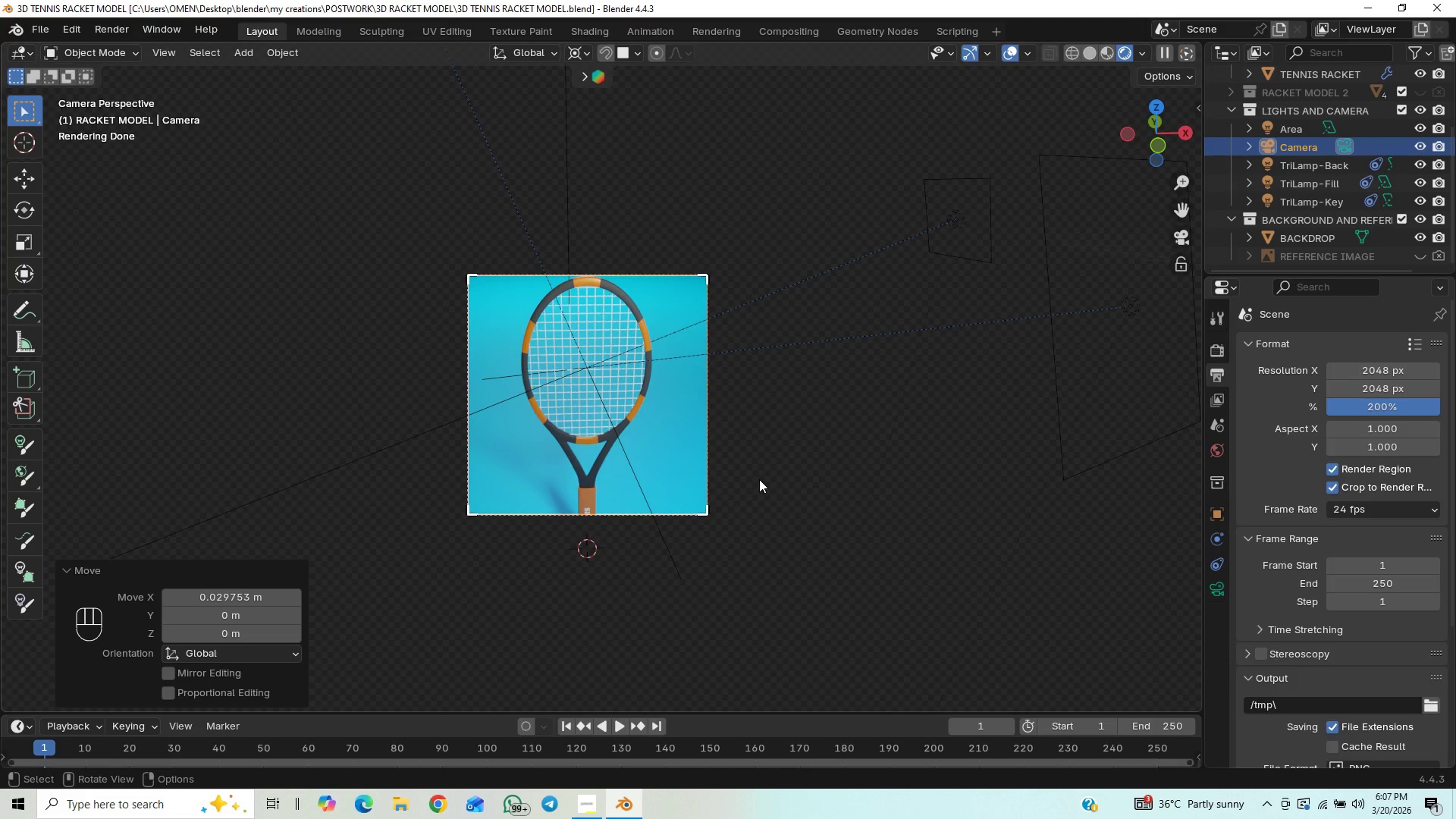 
key(F12)
 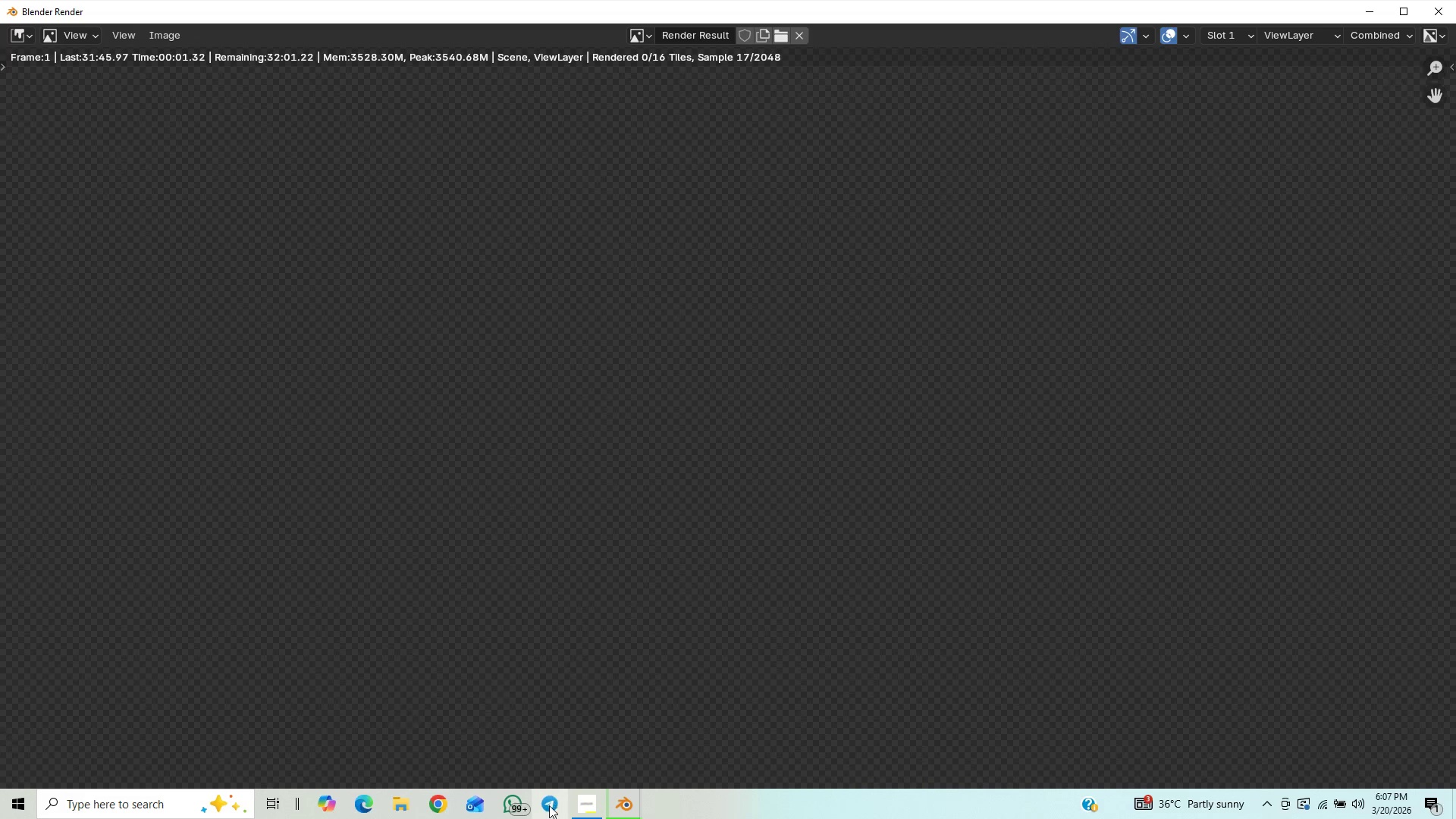 
left_click([583, 805])